 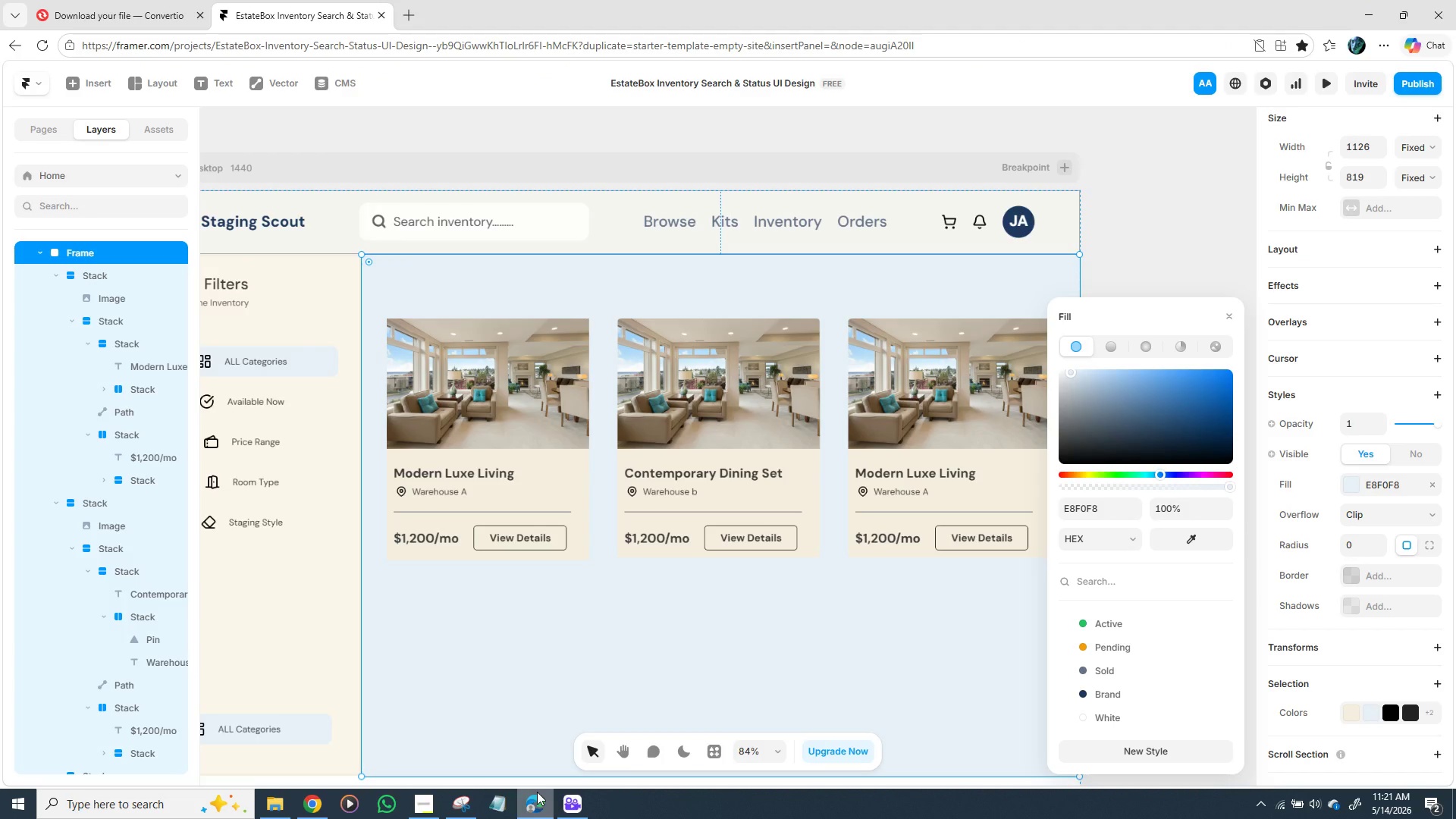 
left_click([943, 638])
 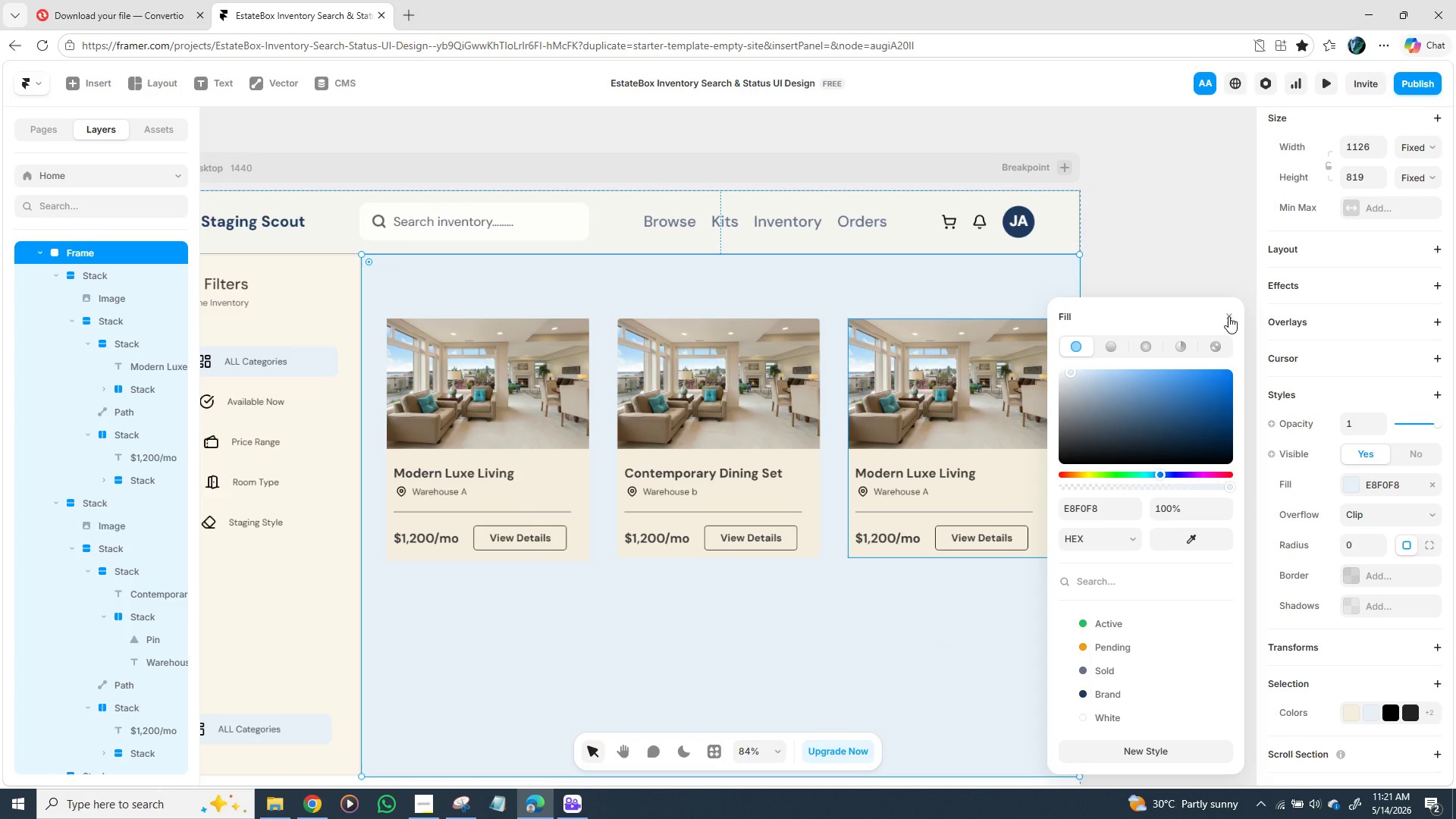 
left_click([1230, 312])
 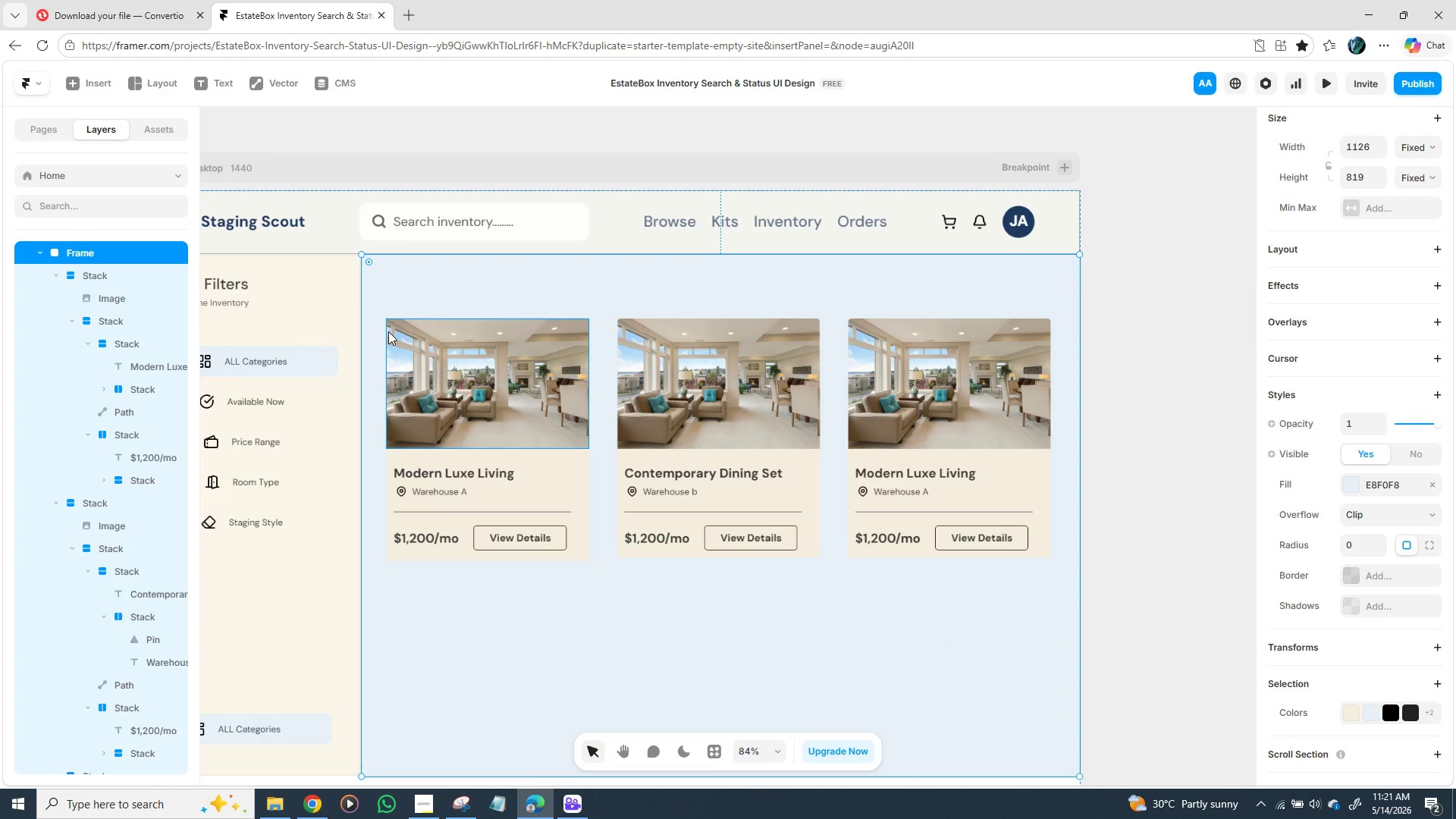 
wait(10.78)
 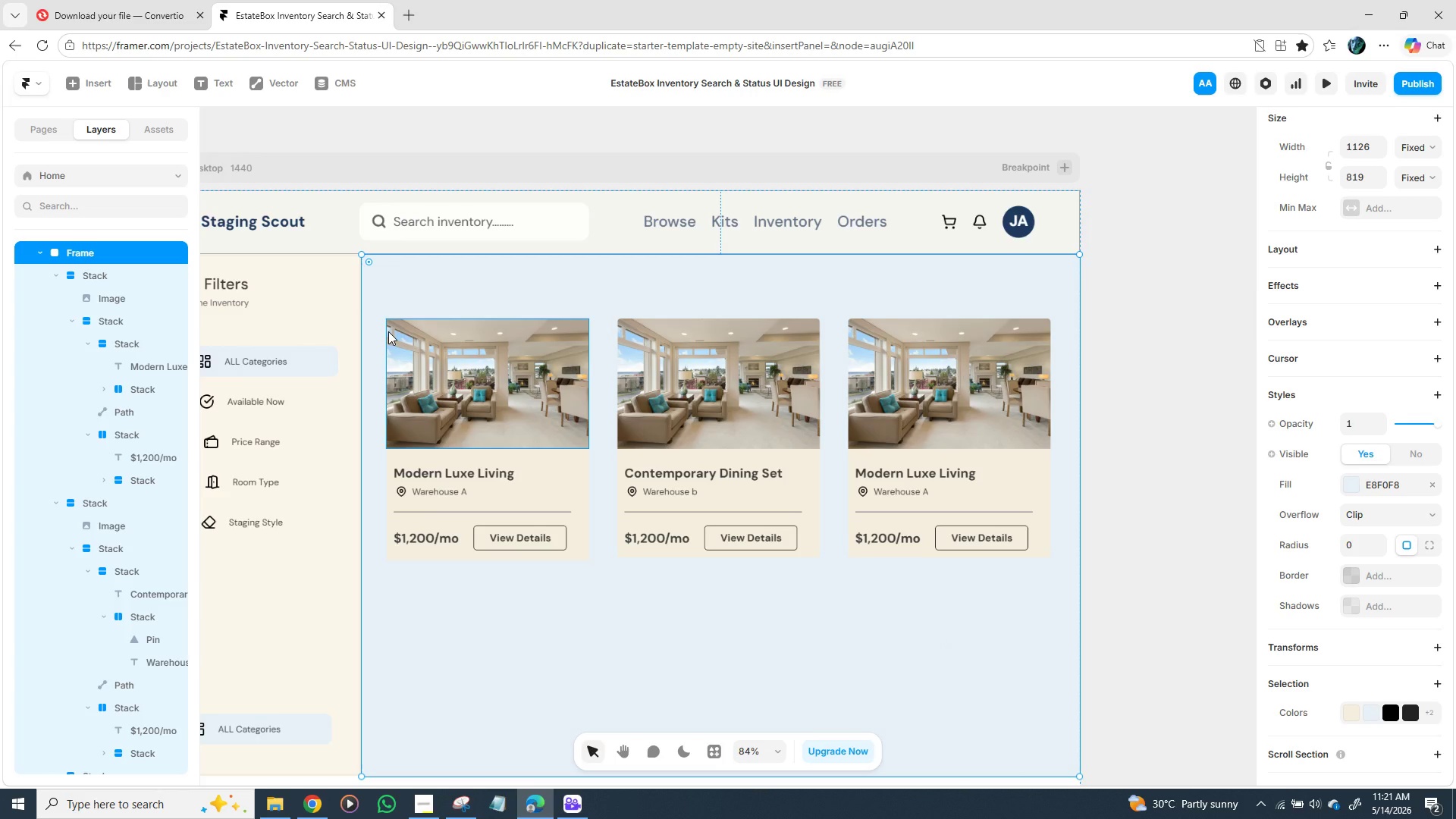 
left_click([410, 454])
 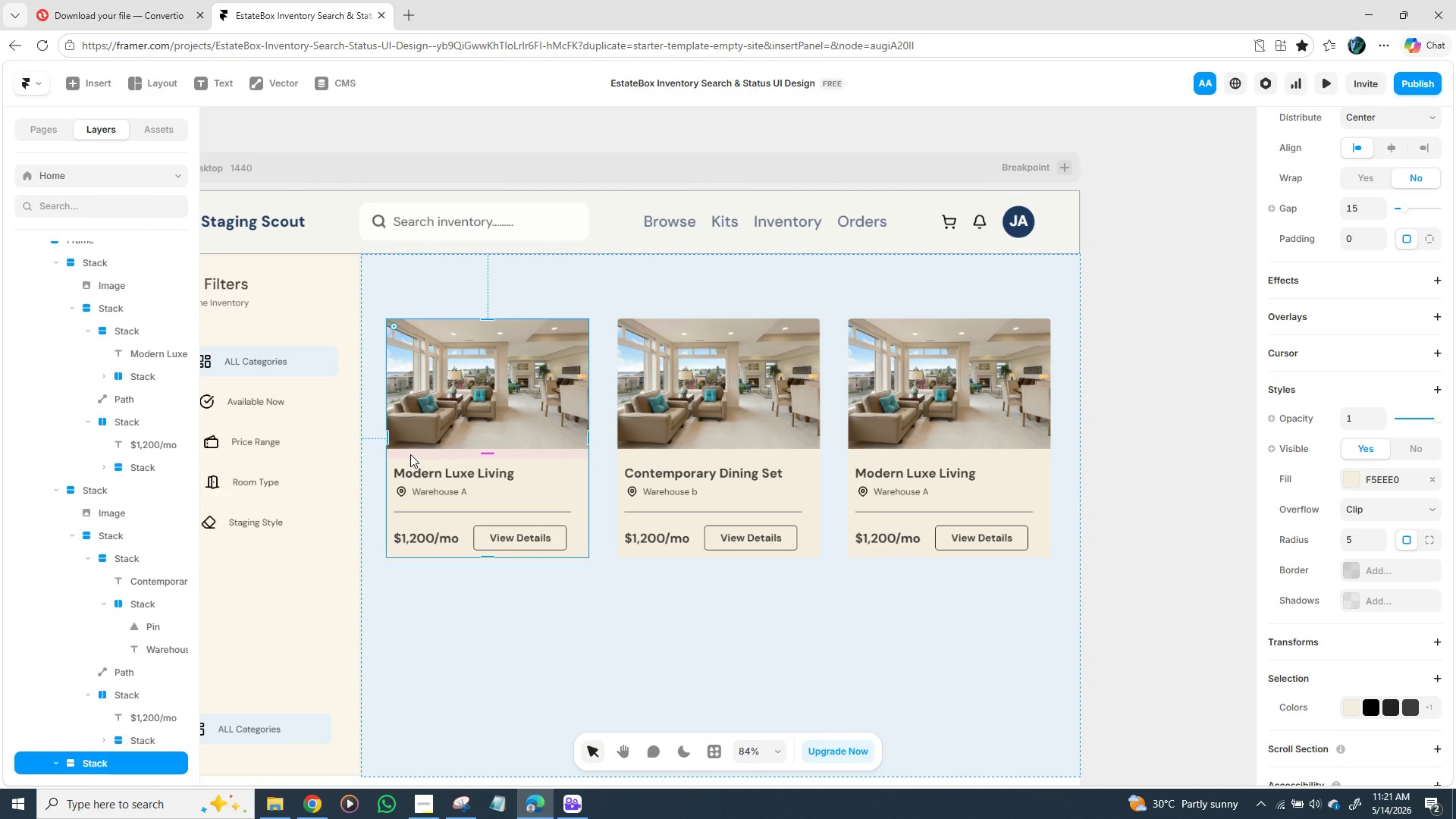 
hold_key(key=ShiftLeft, duration=1.53)
 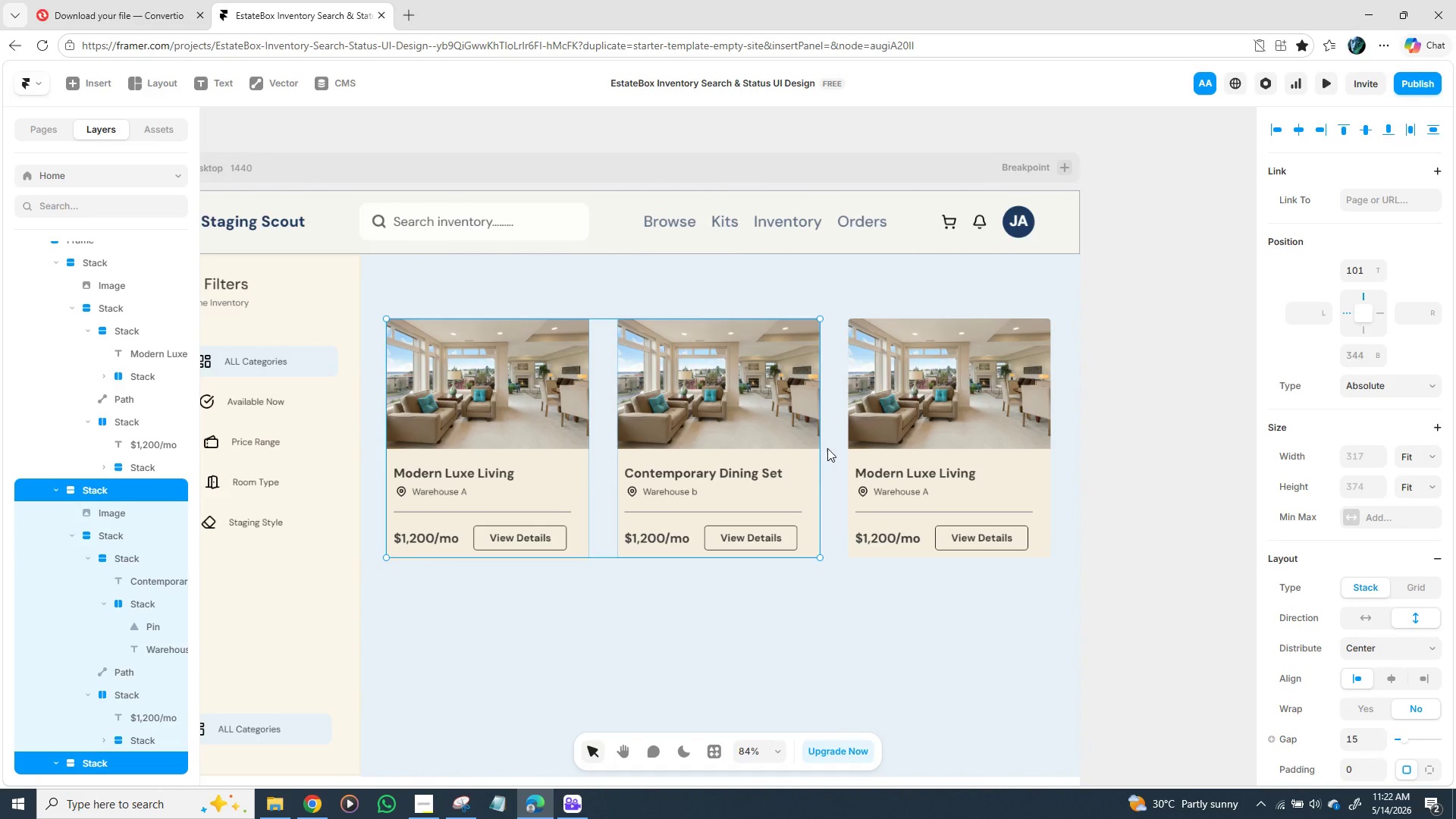 
hold_key(key=ShiftLeft, duration=1.5)
left_click([632, 452])
 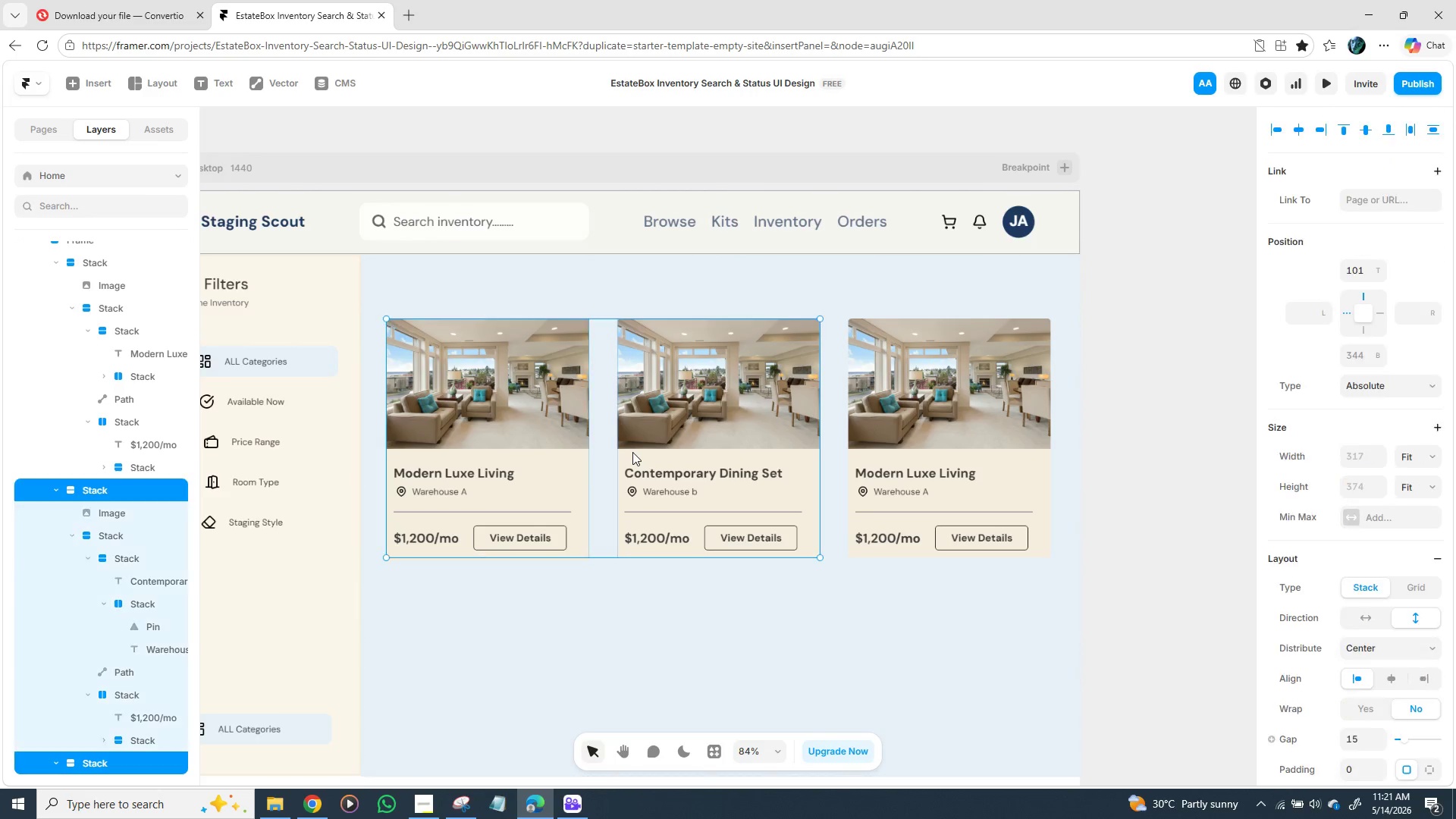 
hold_key(key=ShiftLeft, duration=1.51)
left_click([853, 453])
 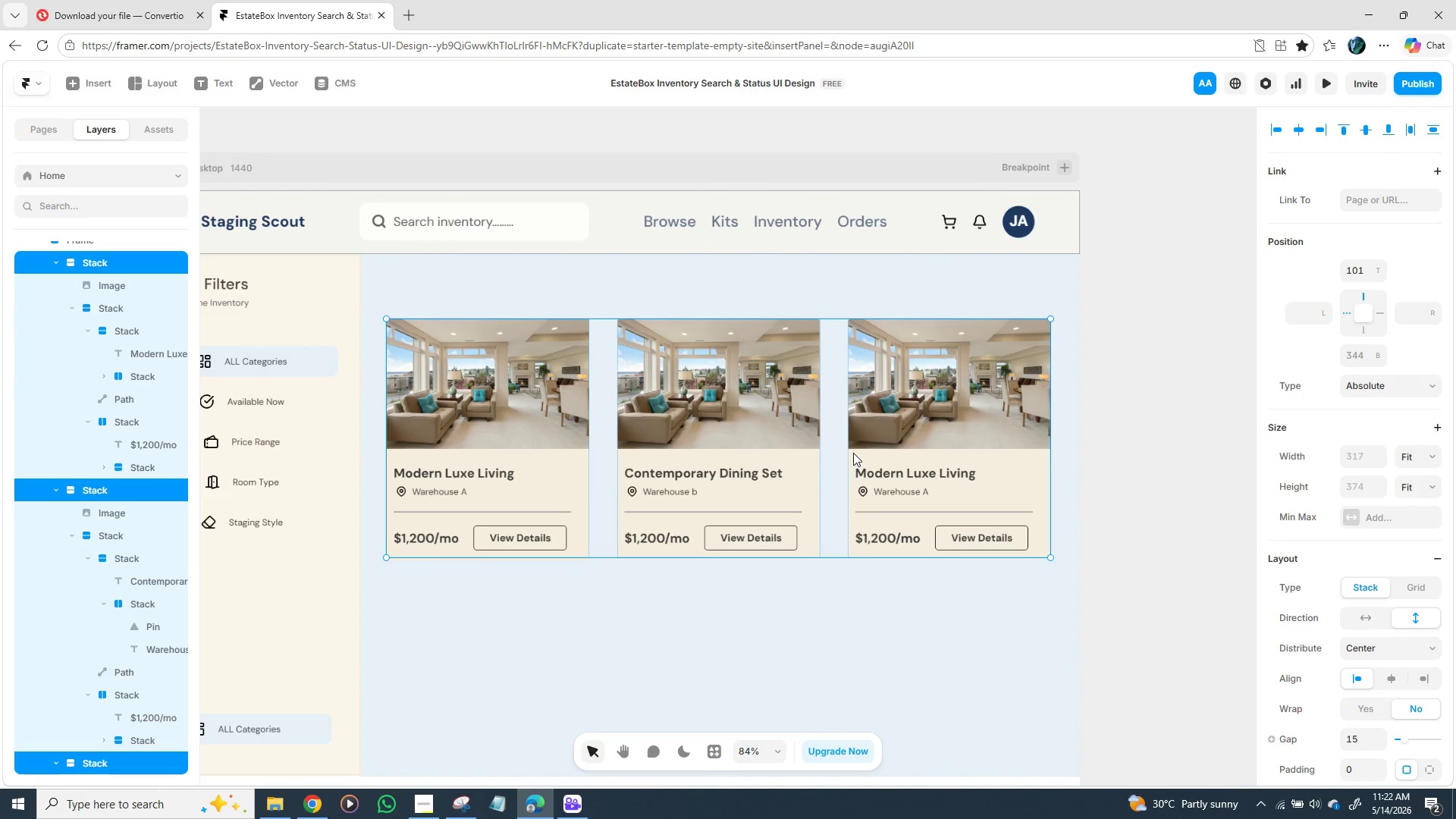 
hold_key(key=ShiftLeft, duration=0.7)
 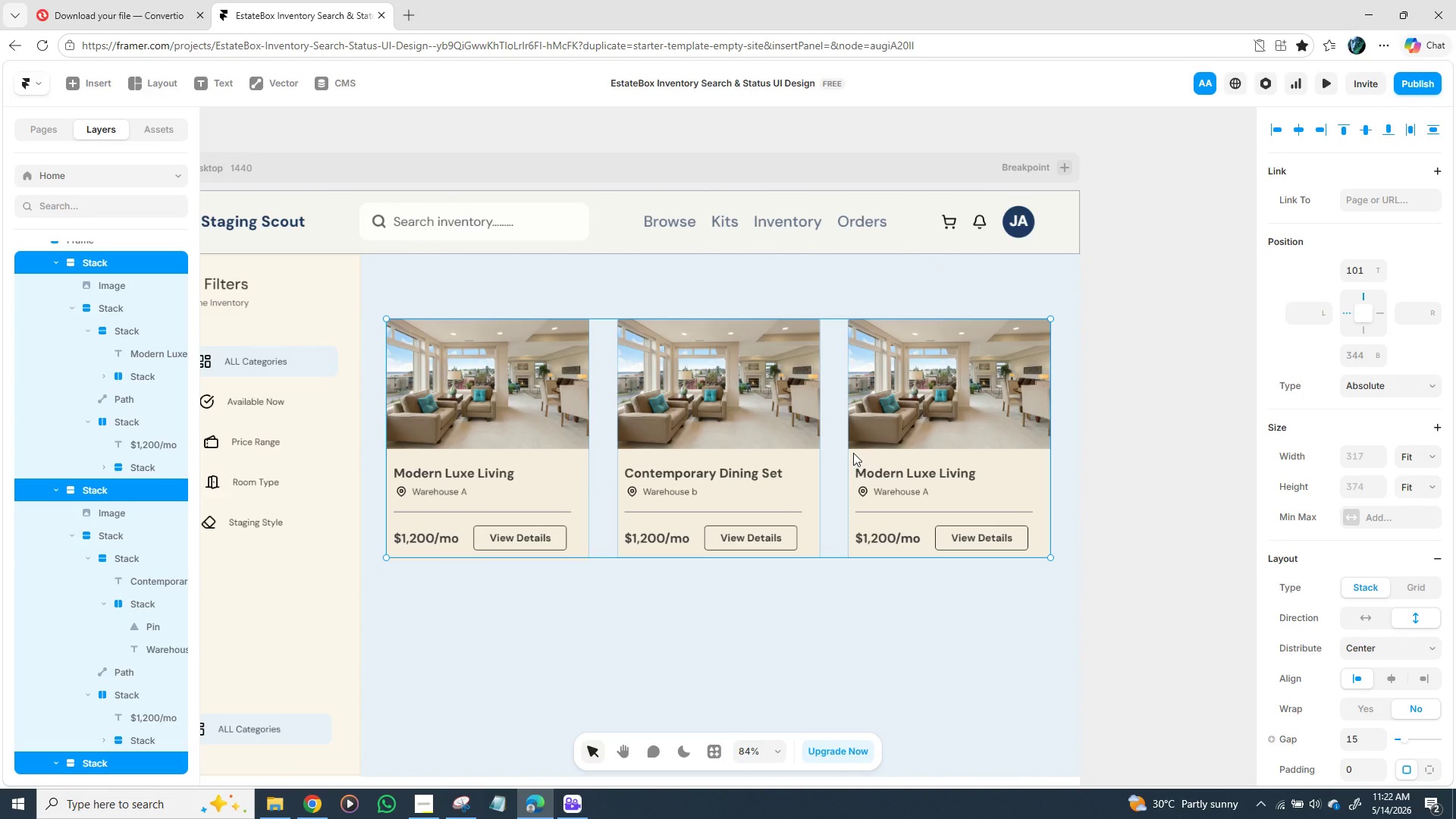 
right_click([853, 453])
 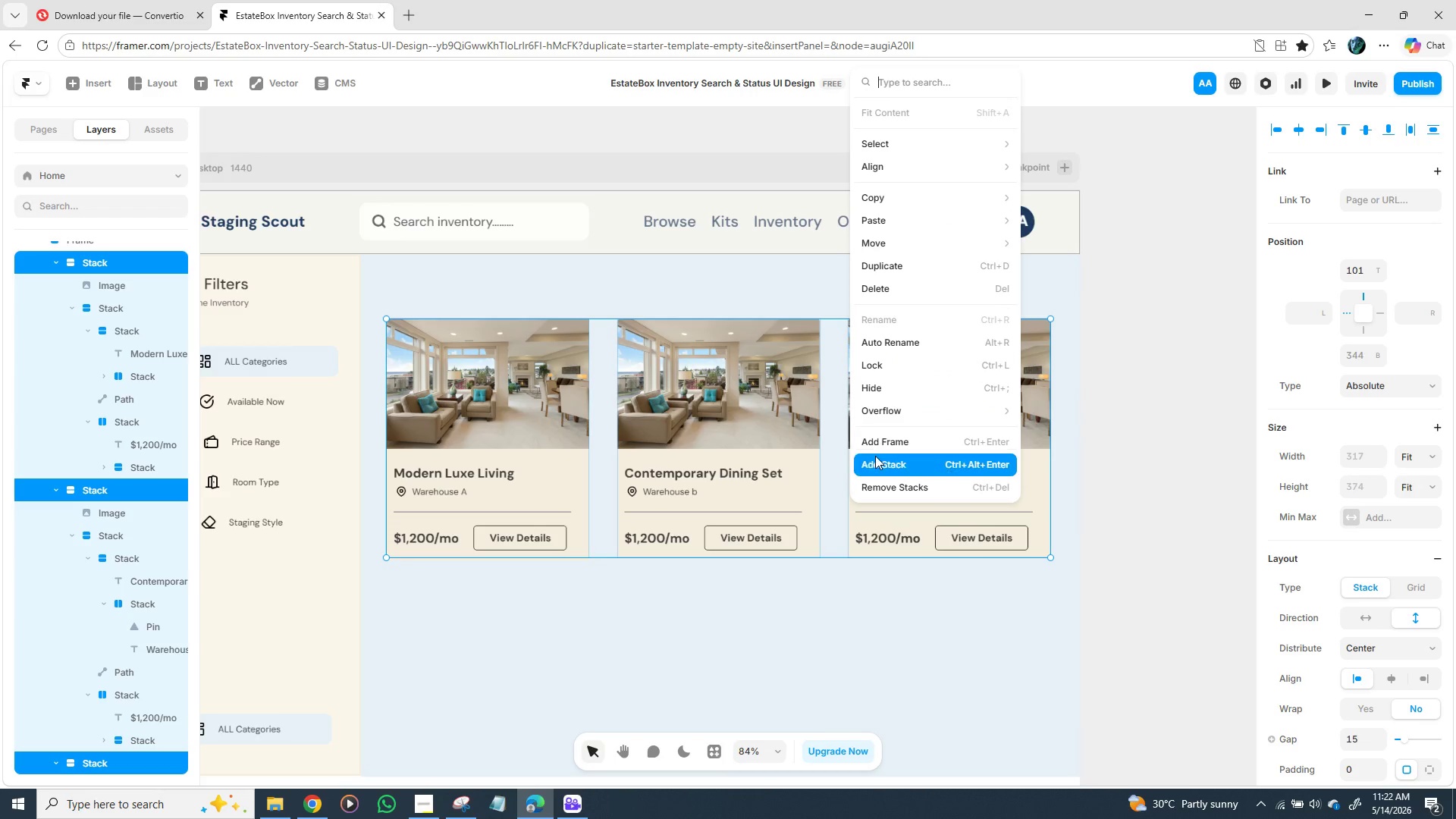 
left_click([875, 456])
 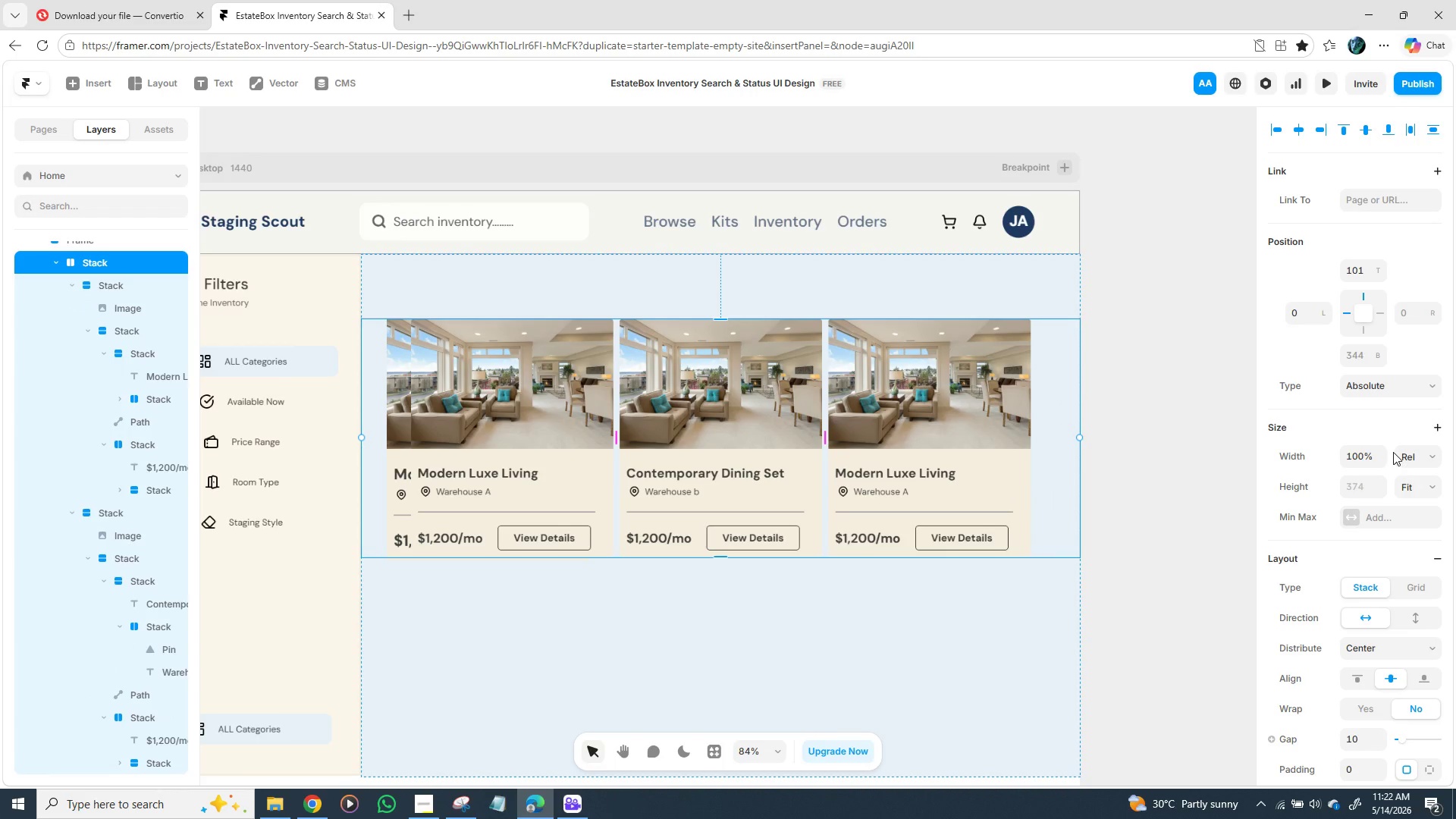 
left_click([1423, 450])
 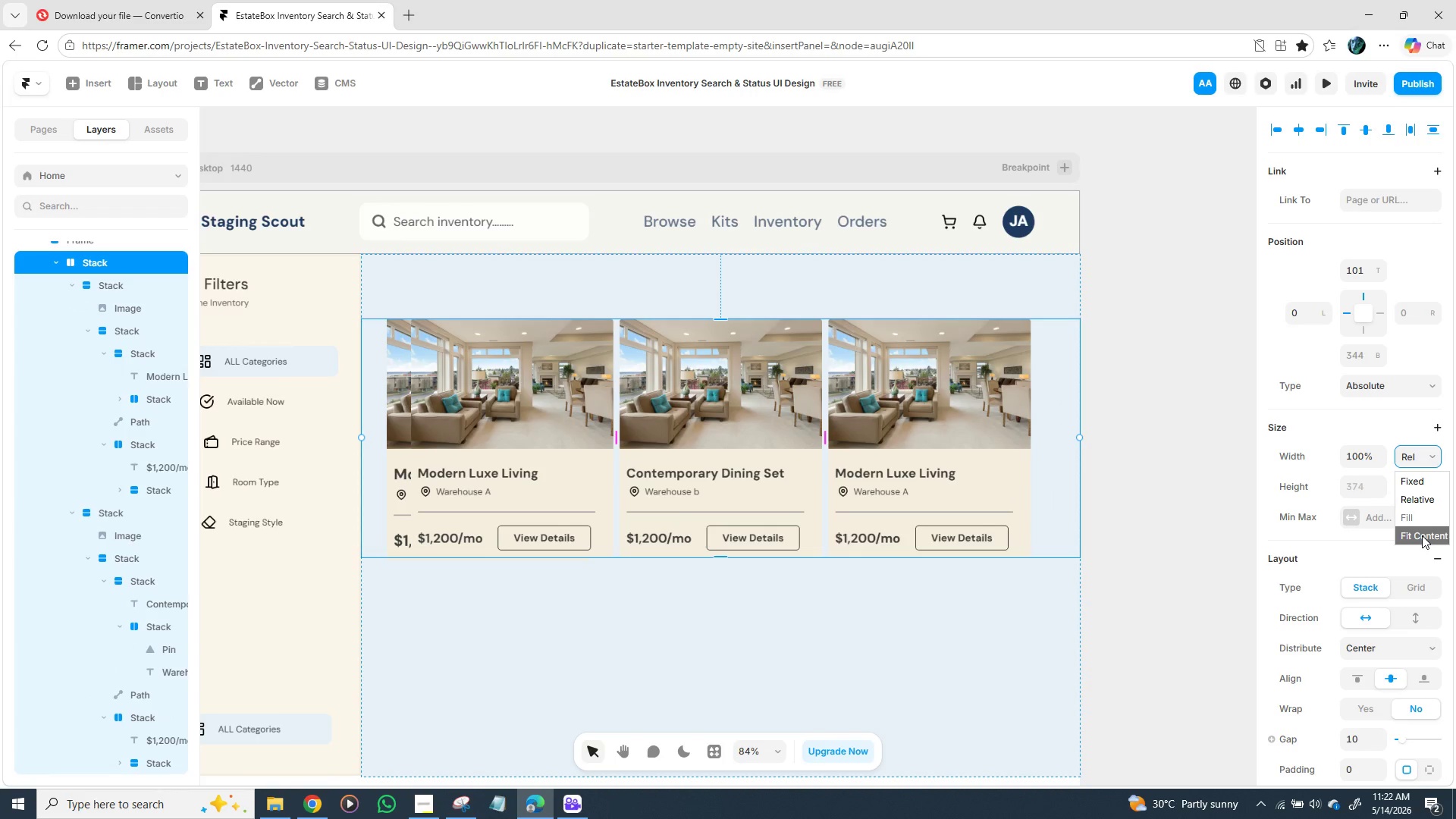 
left_click([1422, 535])
 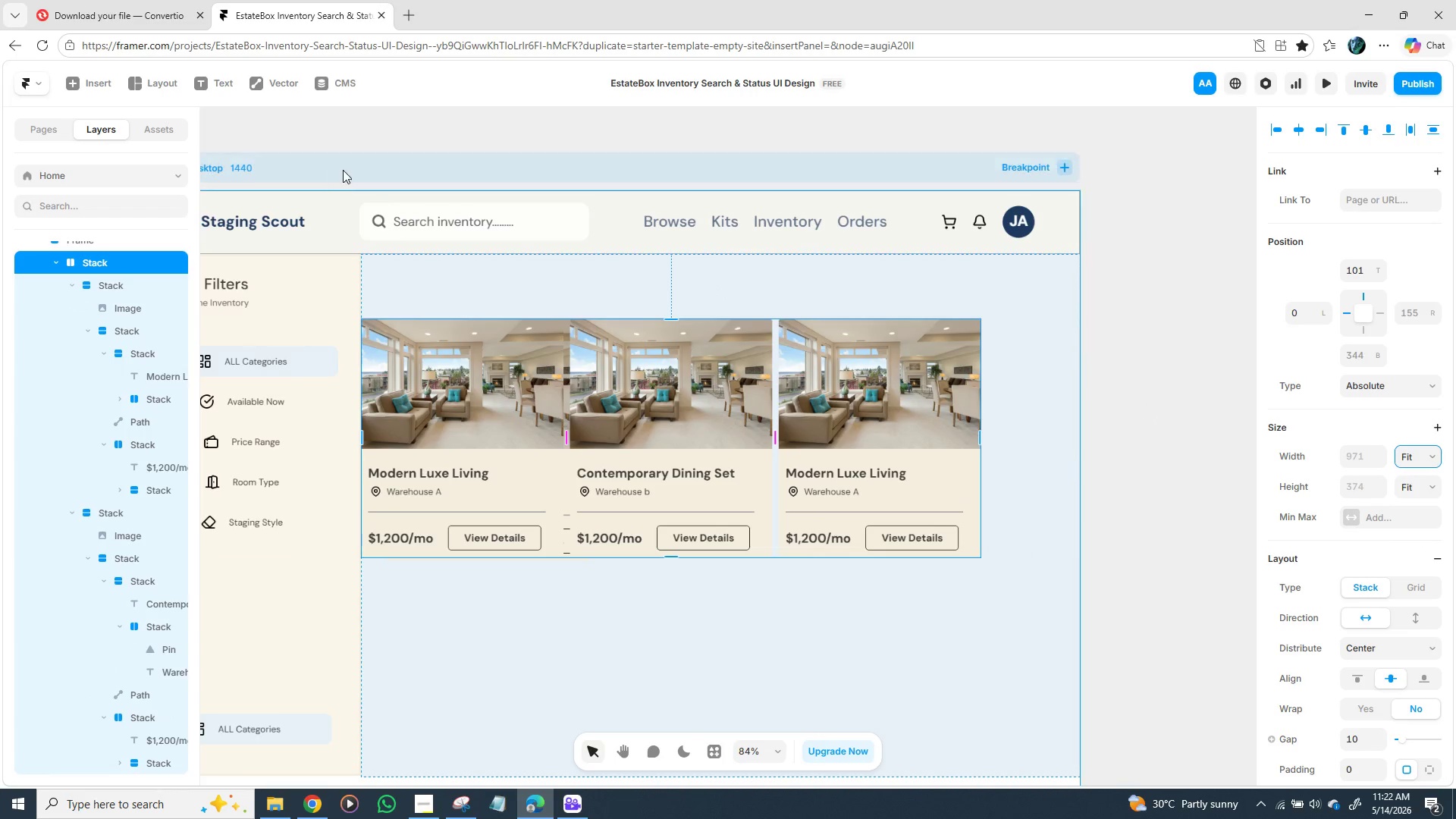 
left_click([362, 130])
 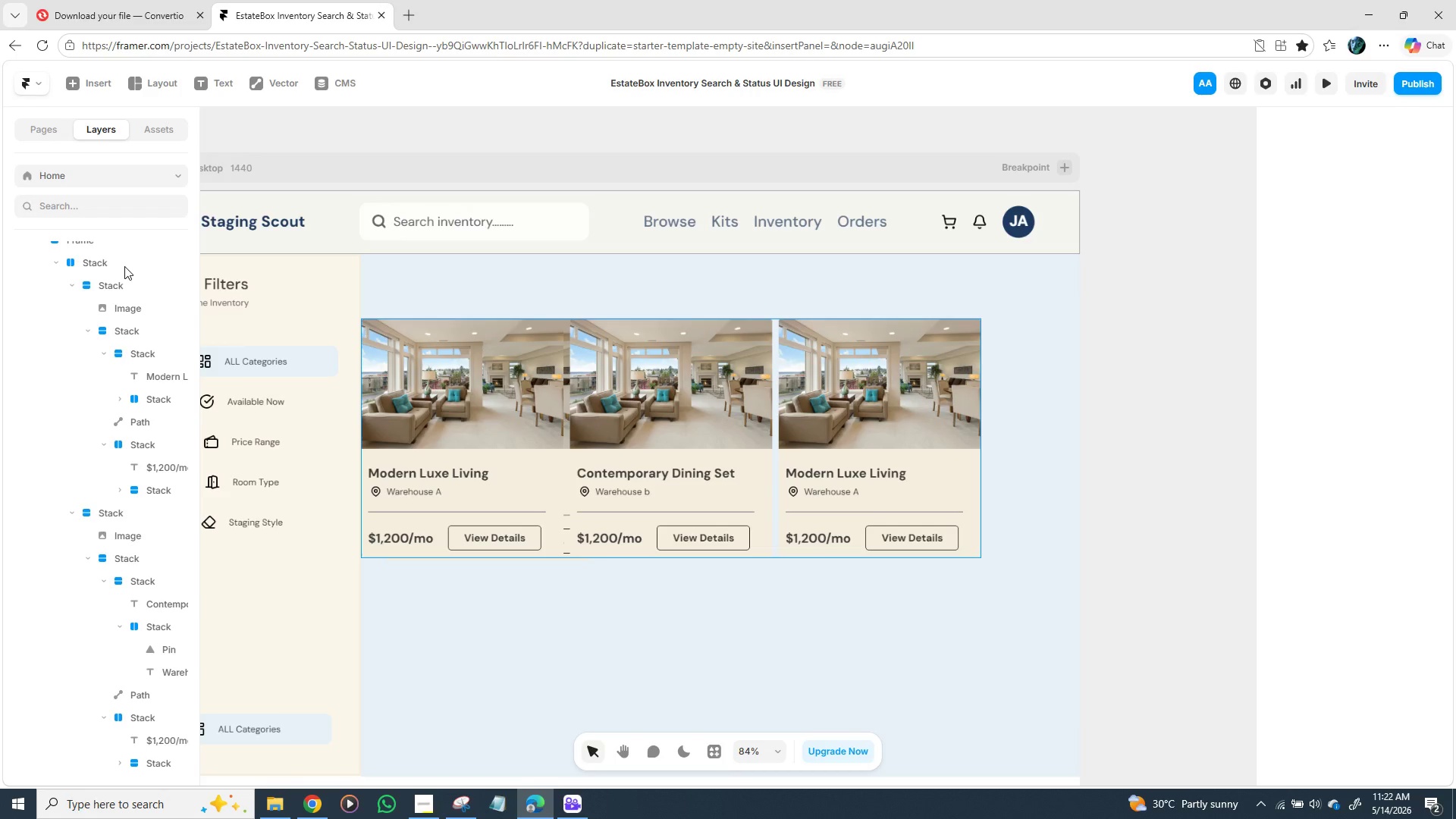 
left_click([124, 266])
 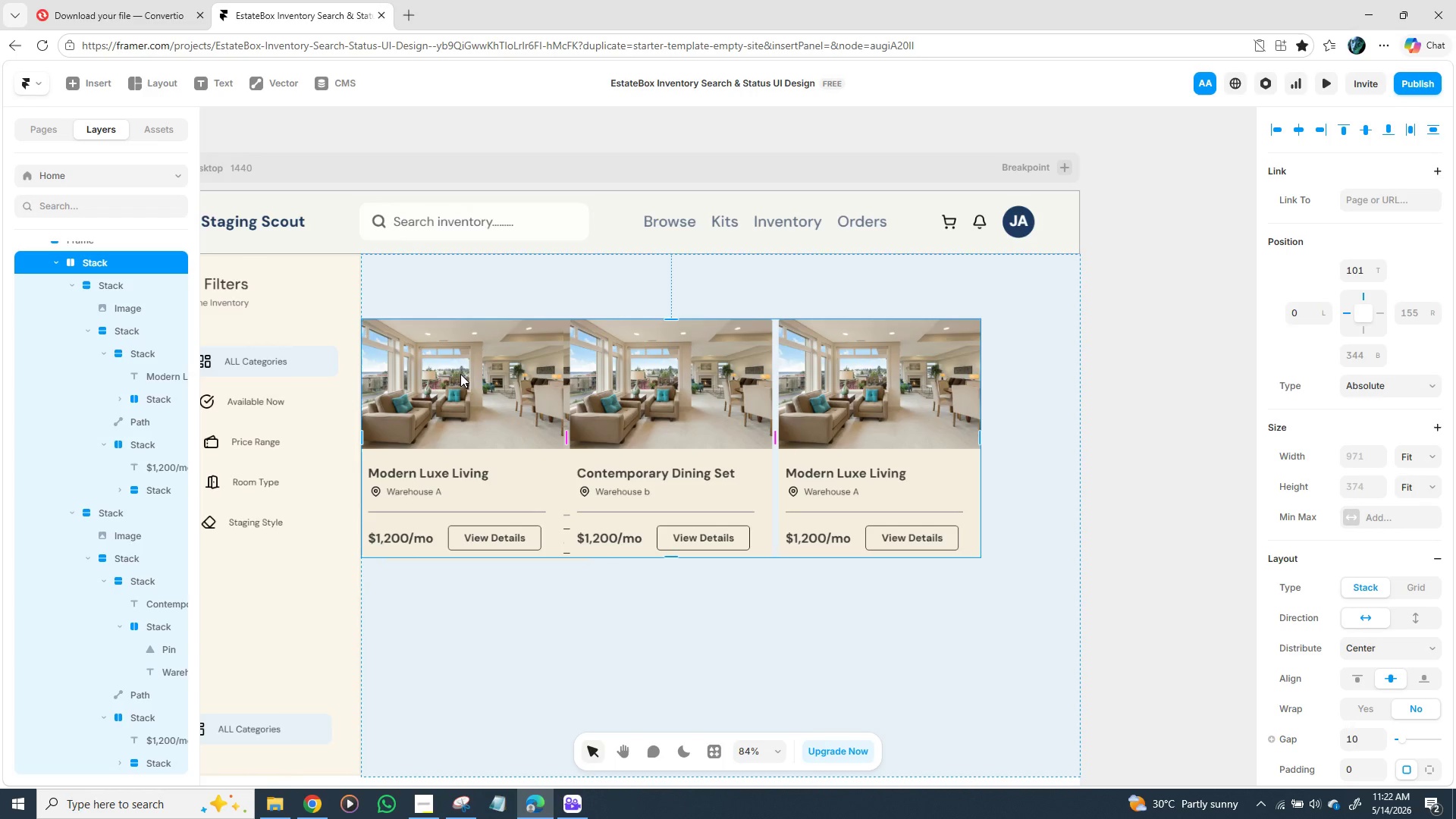 
left_click_drag(start_coordinate=[460, 374], to_coordinate=[520, 570])
 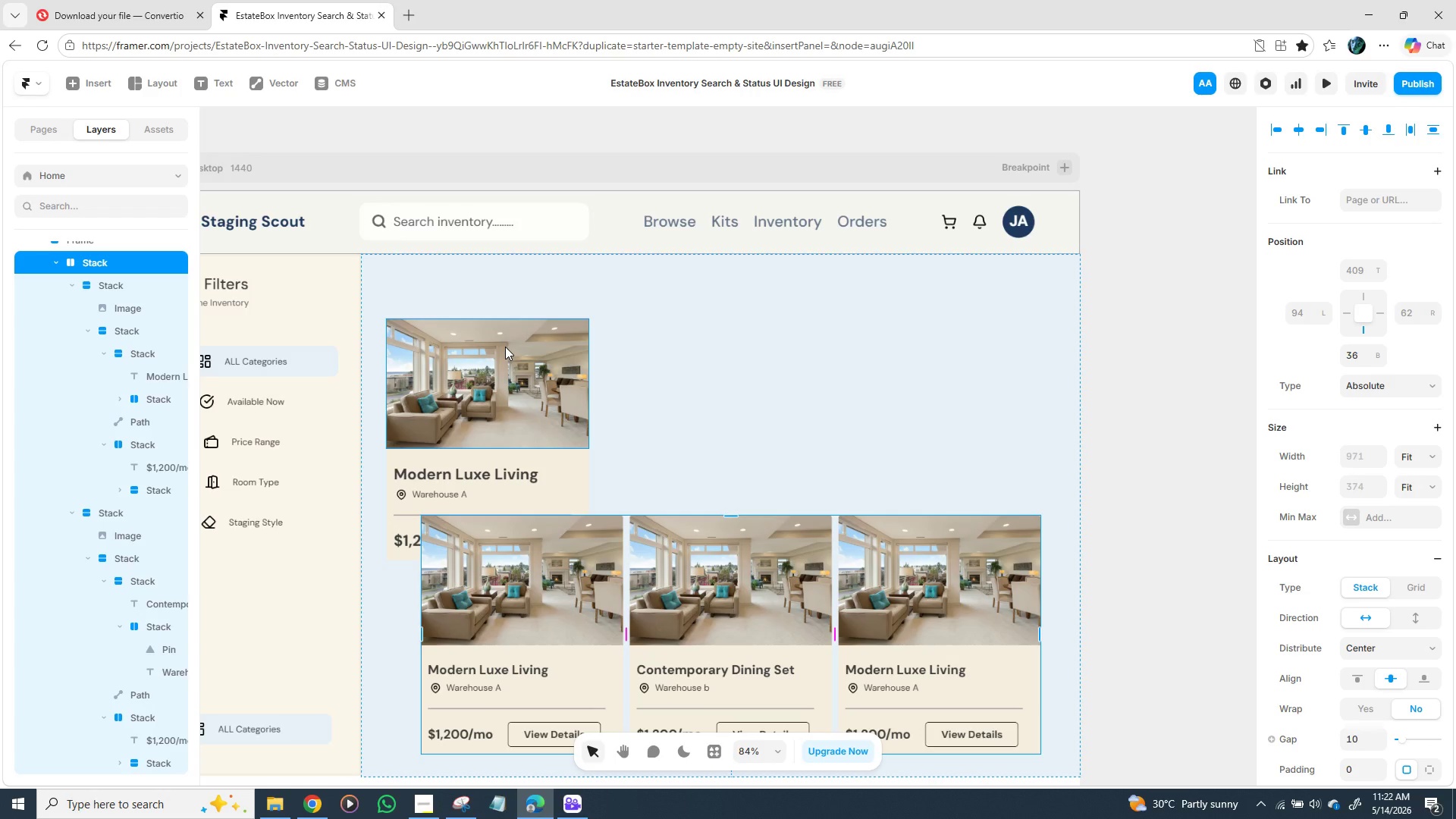 
wait(12.23)
 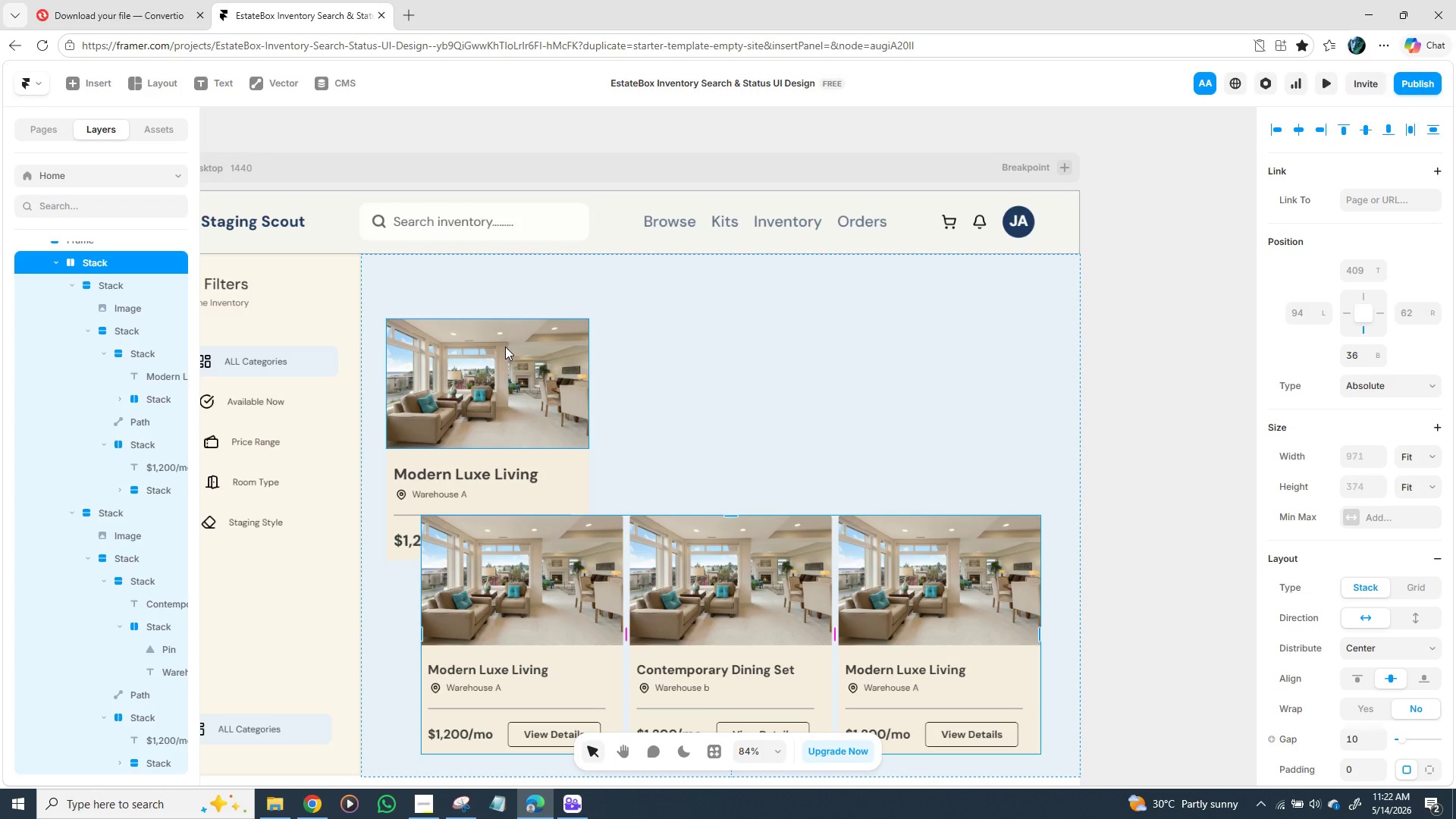 
left_click([504, 426])
 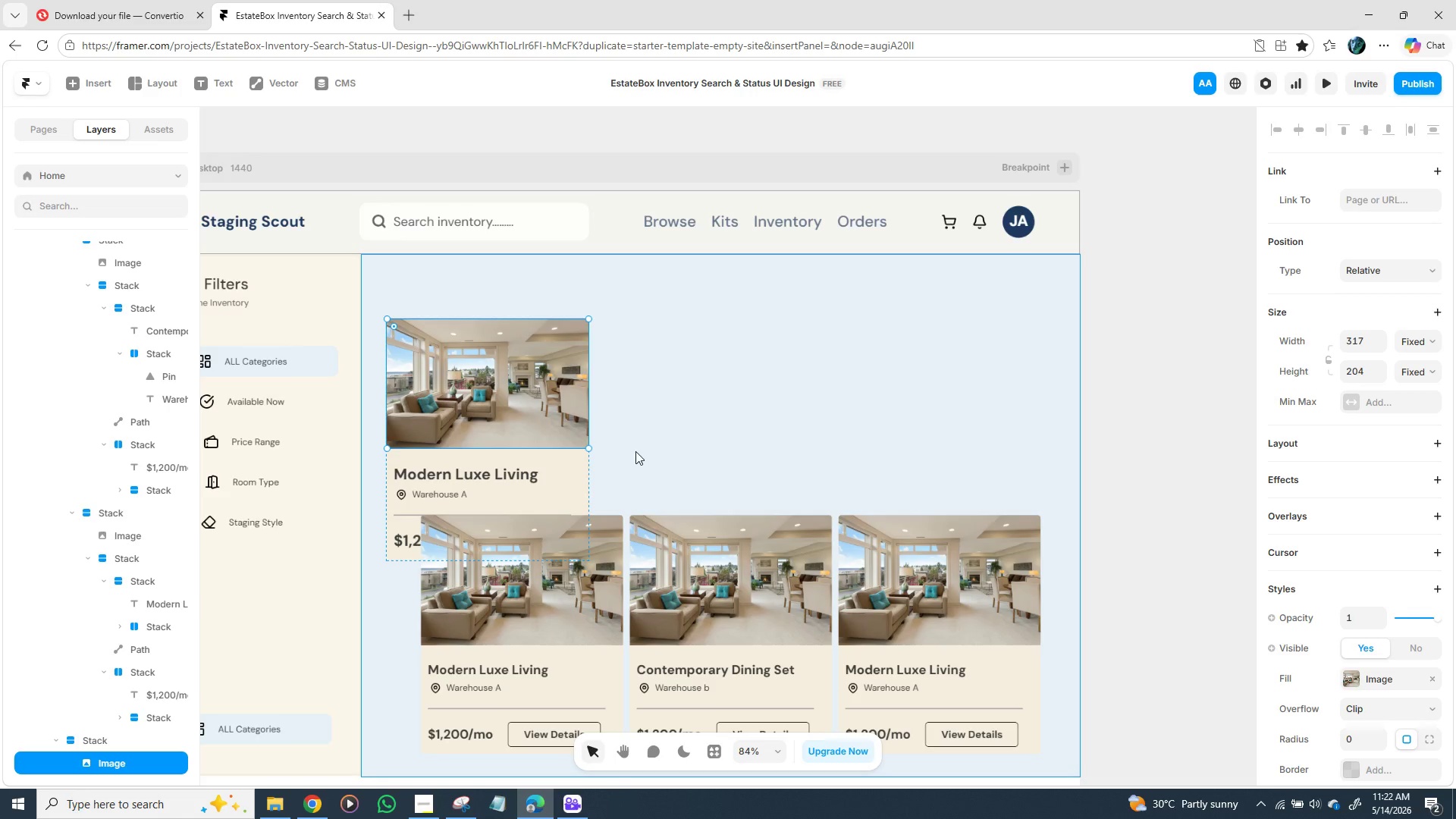 
left_click([651, 447])
 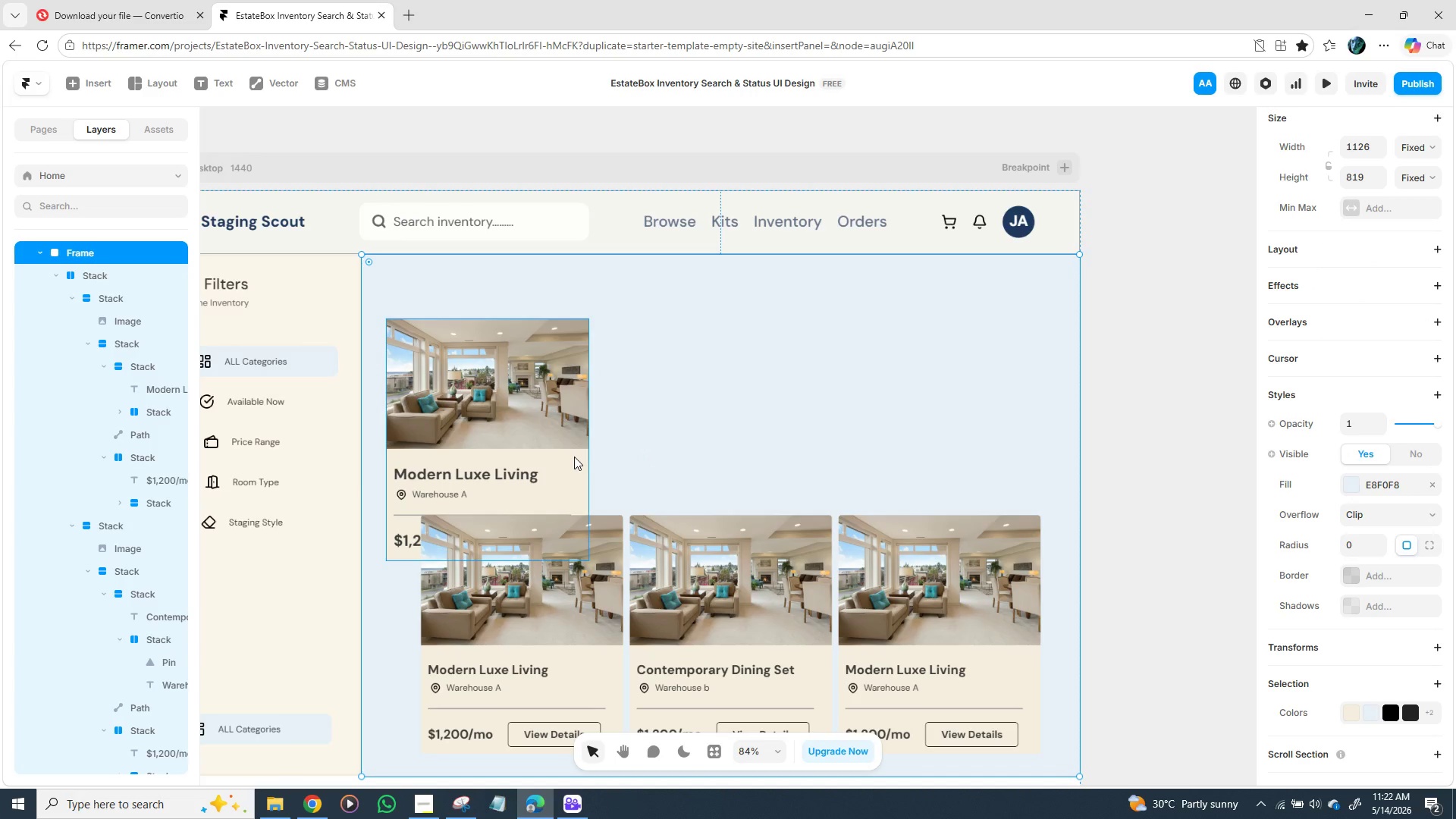 
left_click([574, 457])
 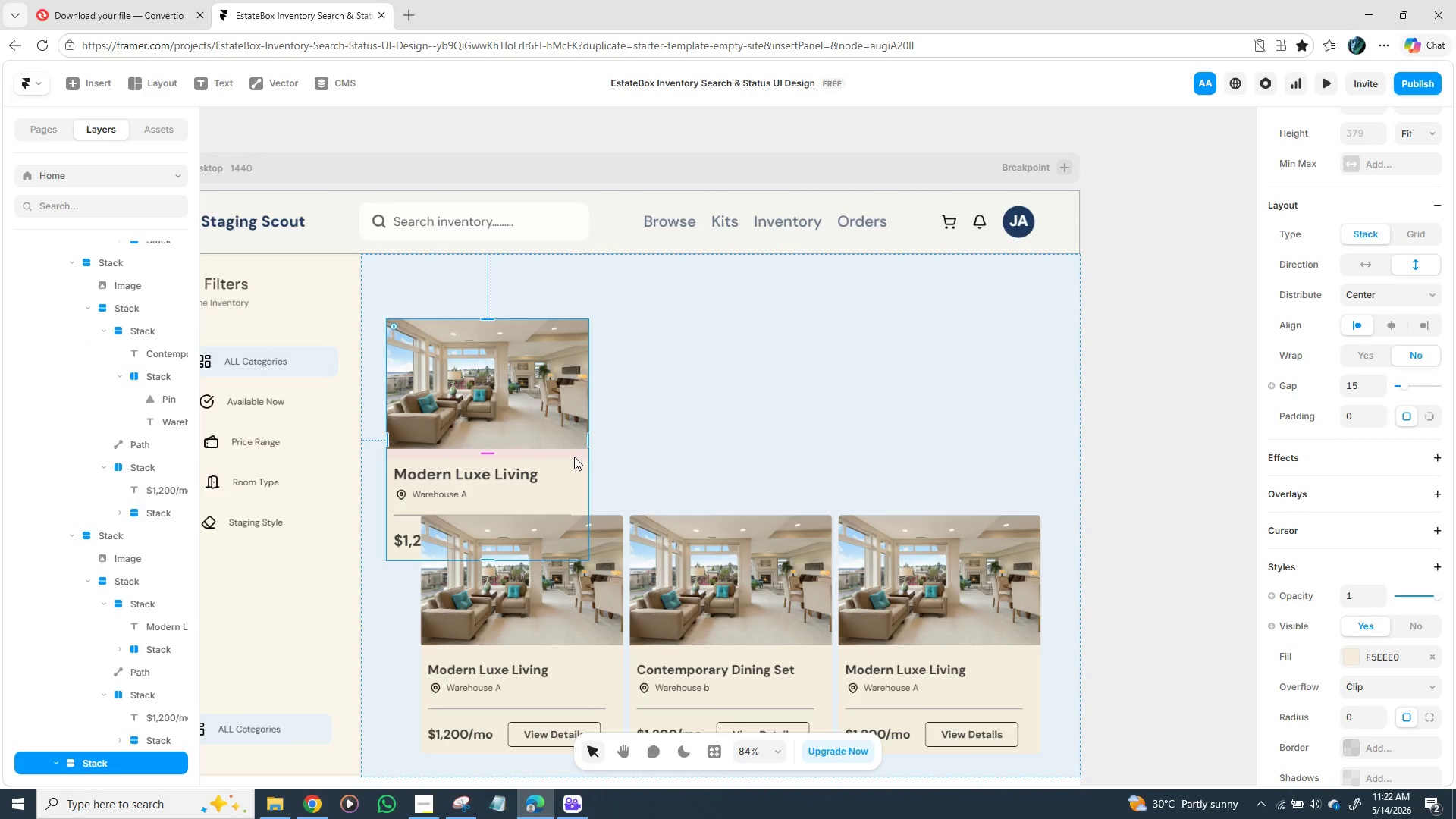 
left_click_drag(start_coordinate=[574, 457], to_coordinate=[1247, 438])
 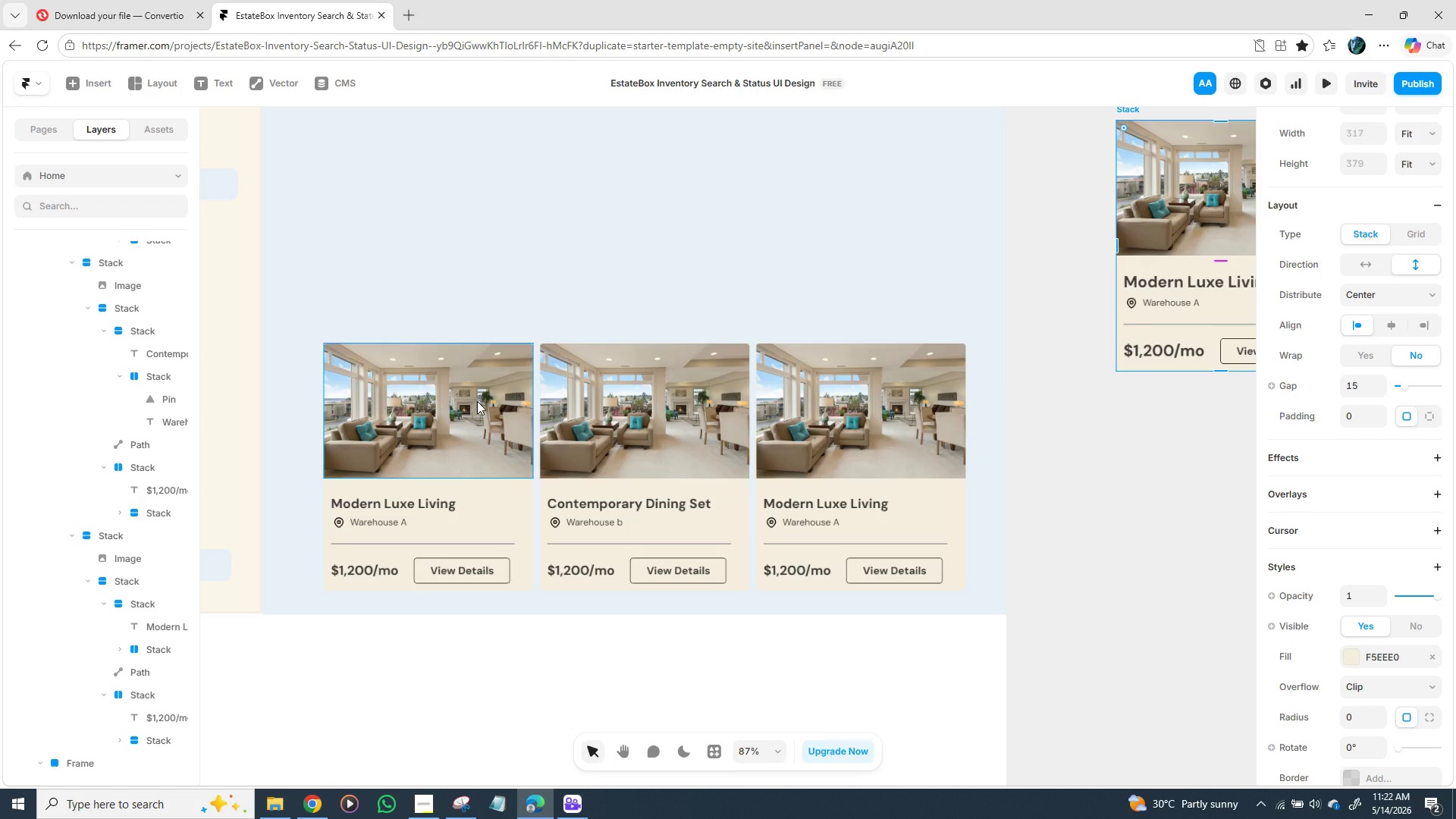 
wait(21.64)
 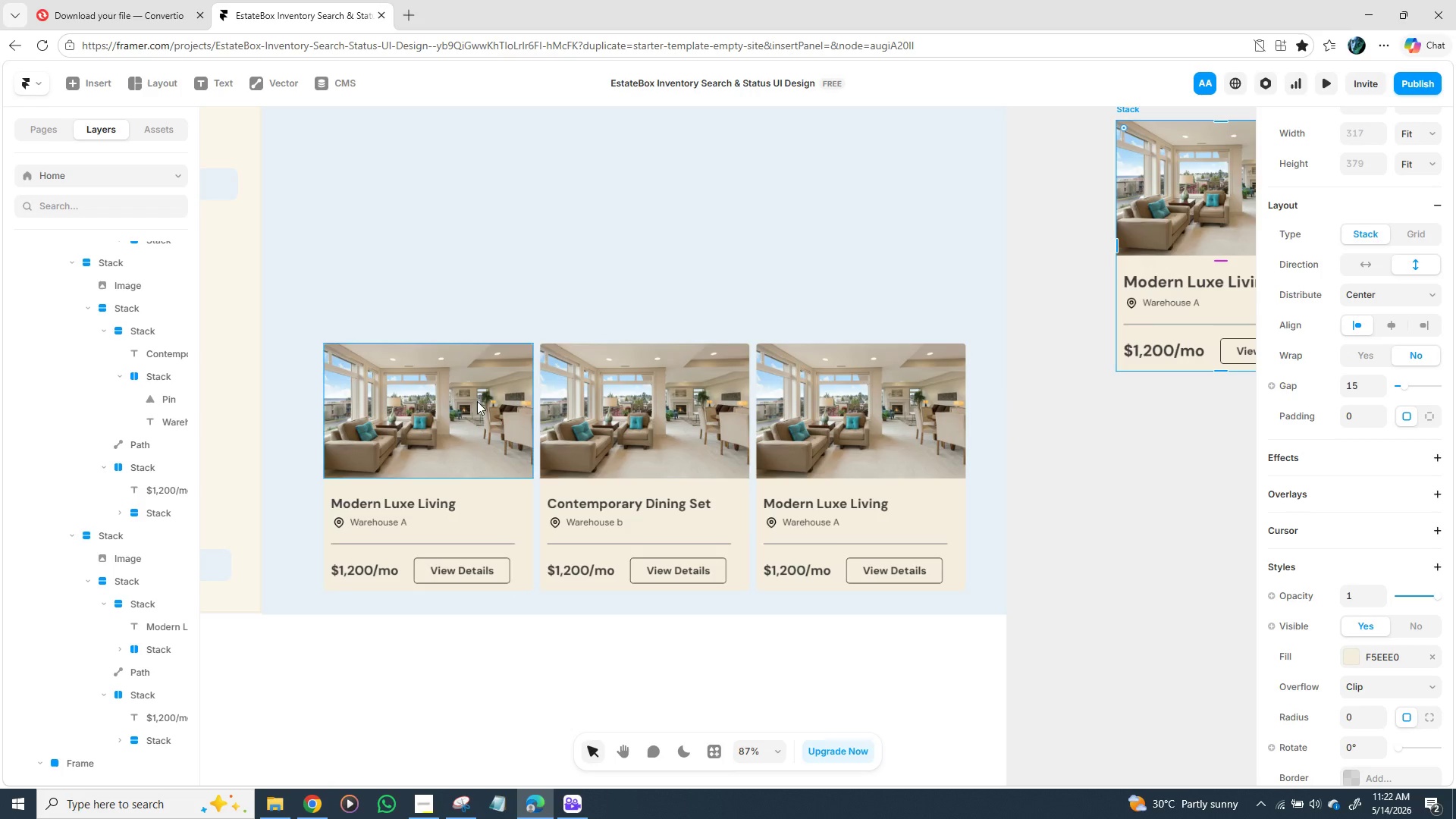 
left_click([541, 535])
 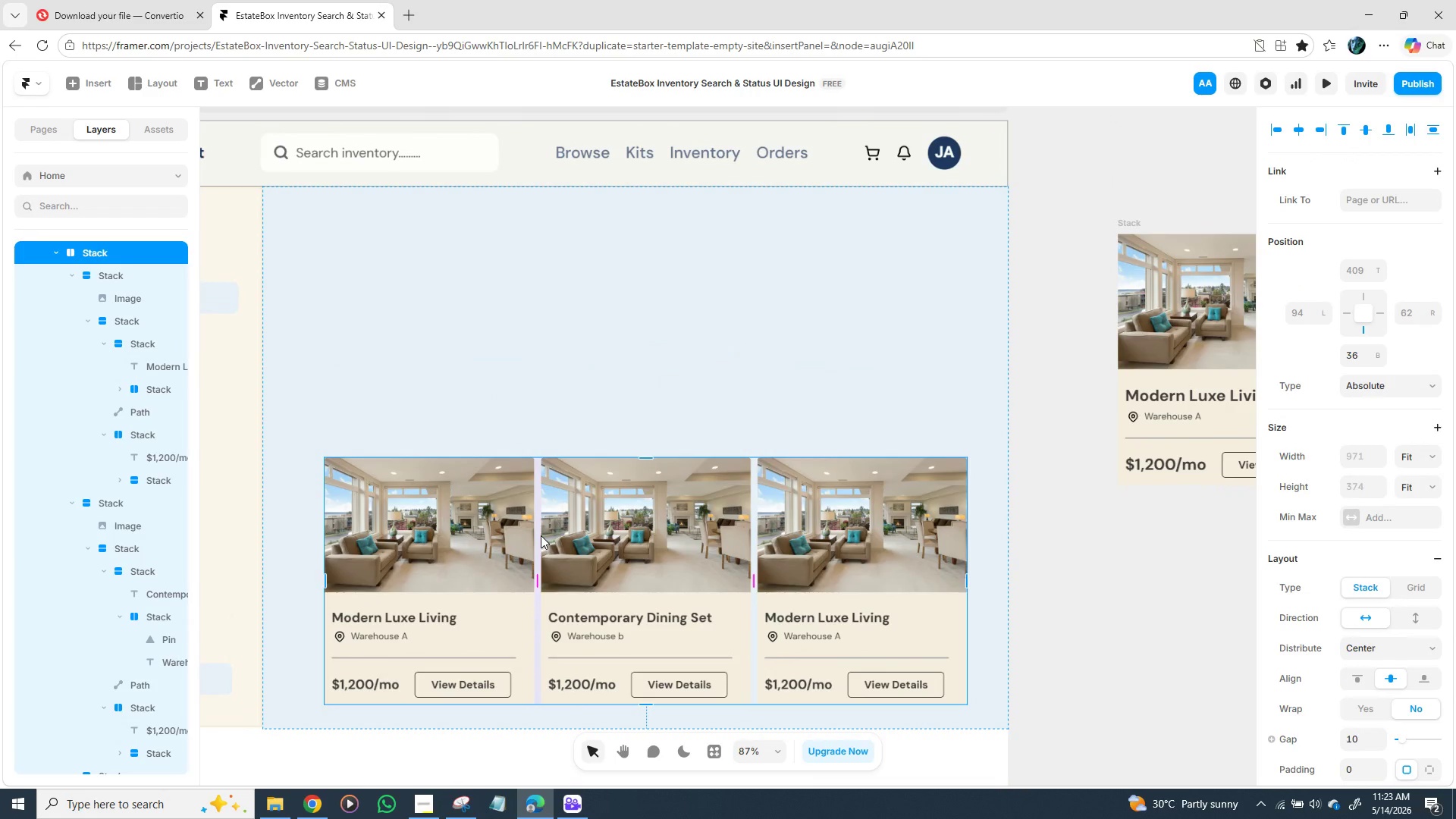 
left_click_drag(start_coordinate=[541, 535], to_coordinate=[509, 325])
 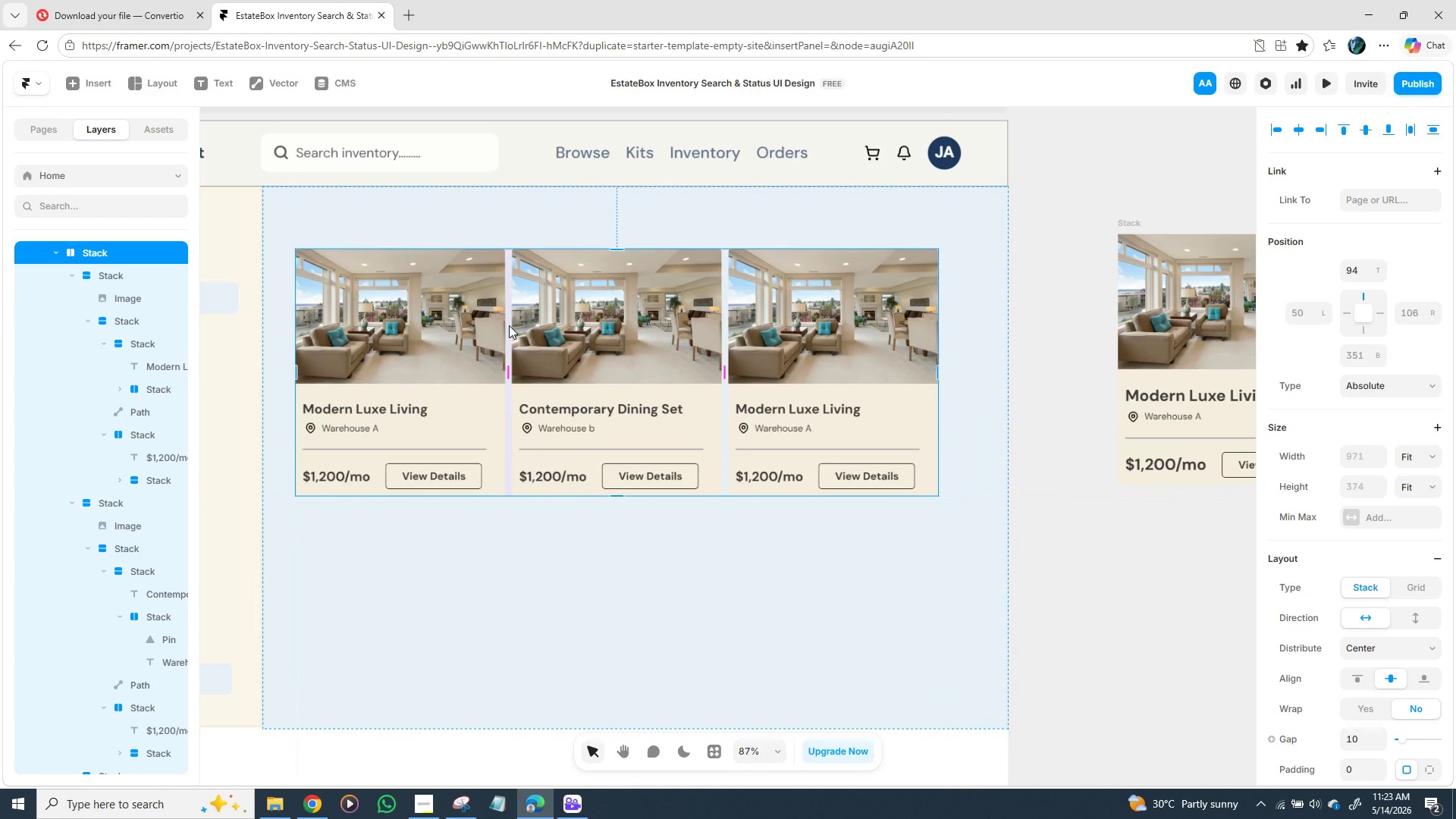 
hold_key(key=ControlLeft, duration=1.53)
 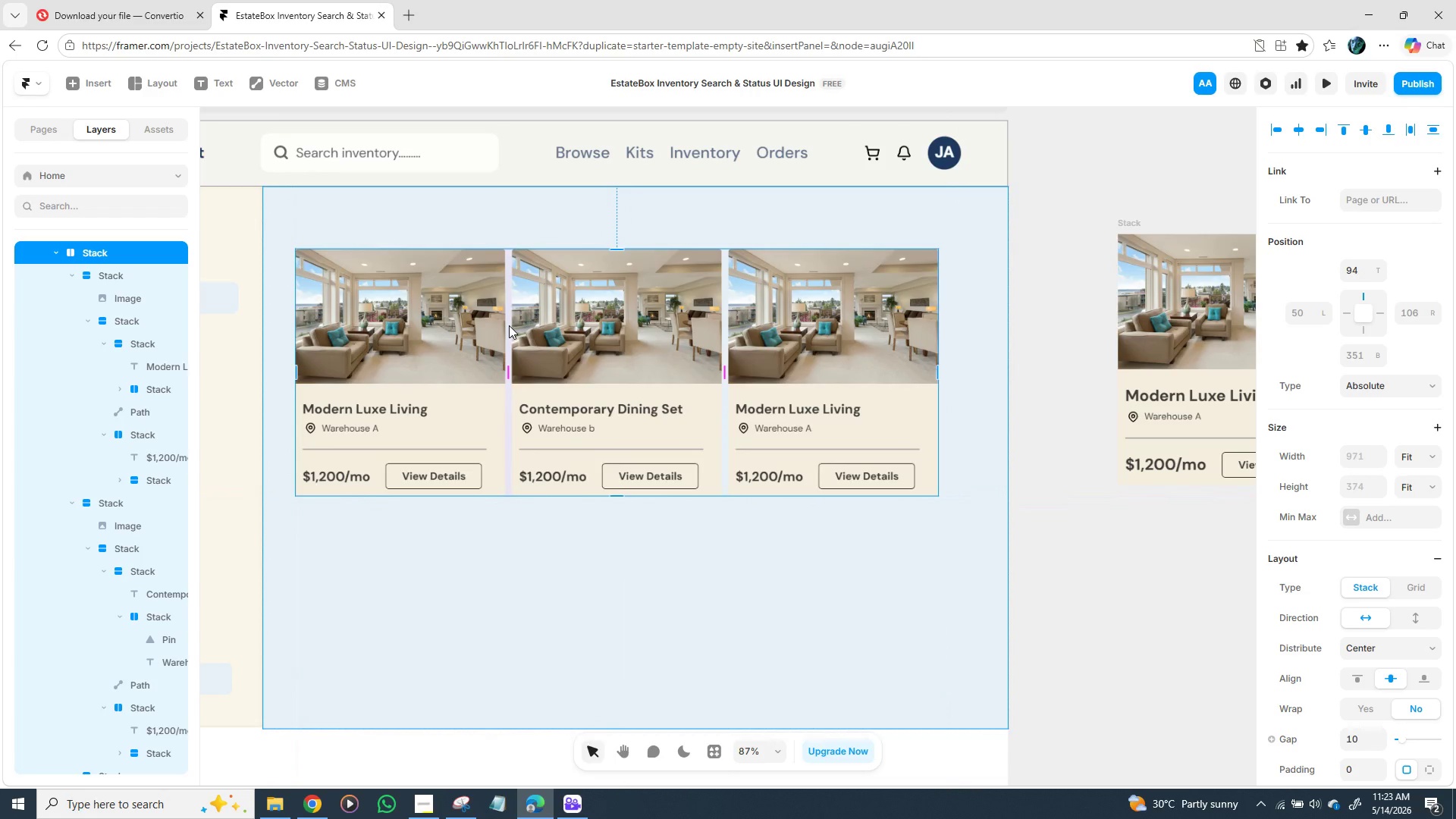 
hold_key(key=ControlLeft, duration=1.5)
 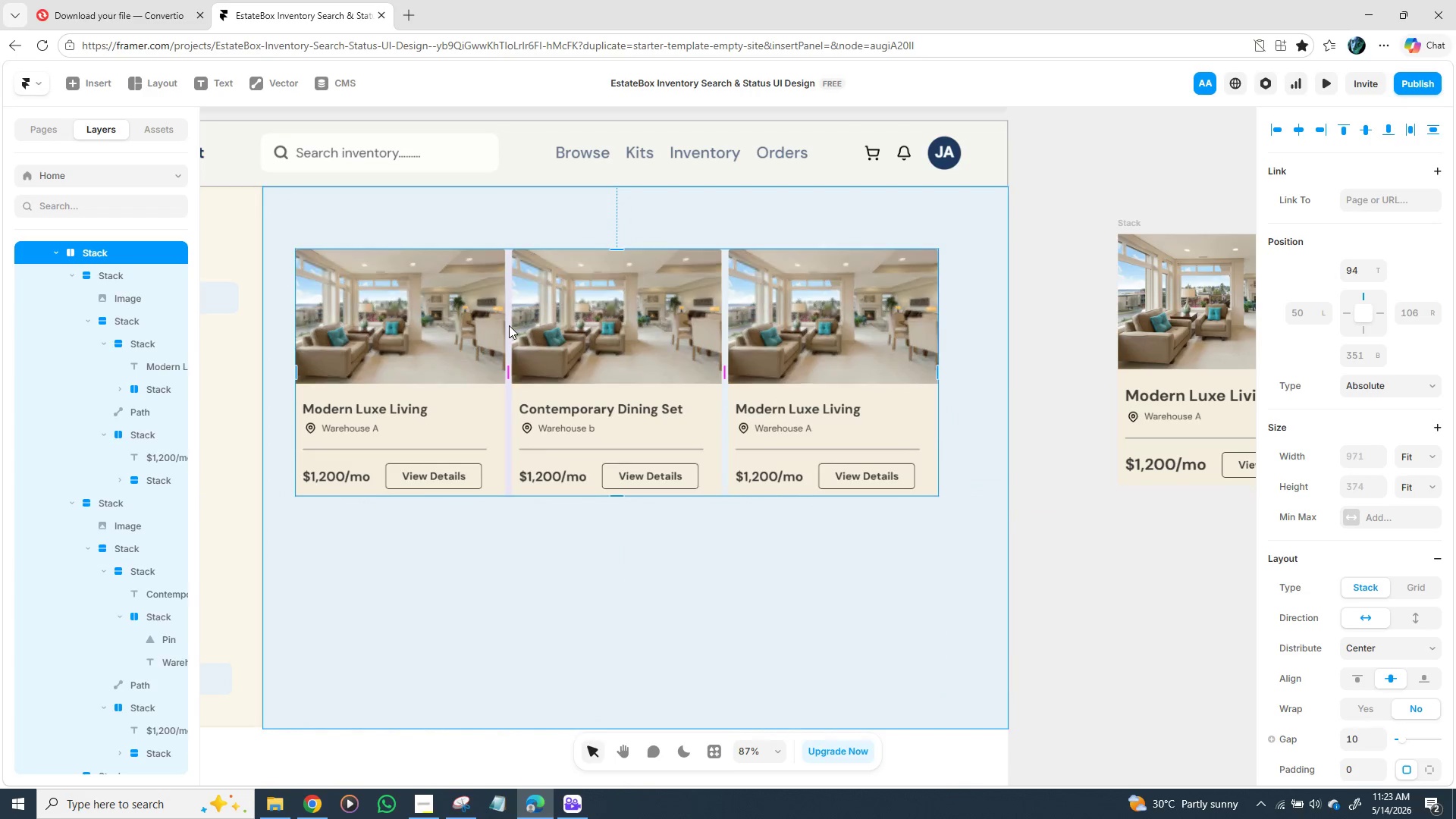 
key(Control+ControlLeft)
 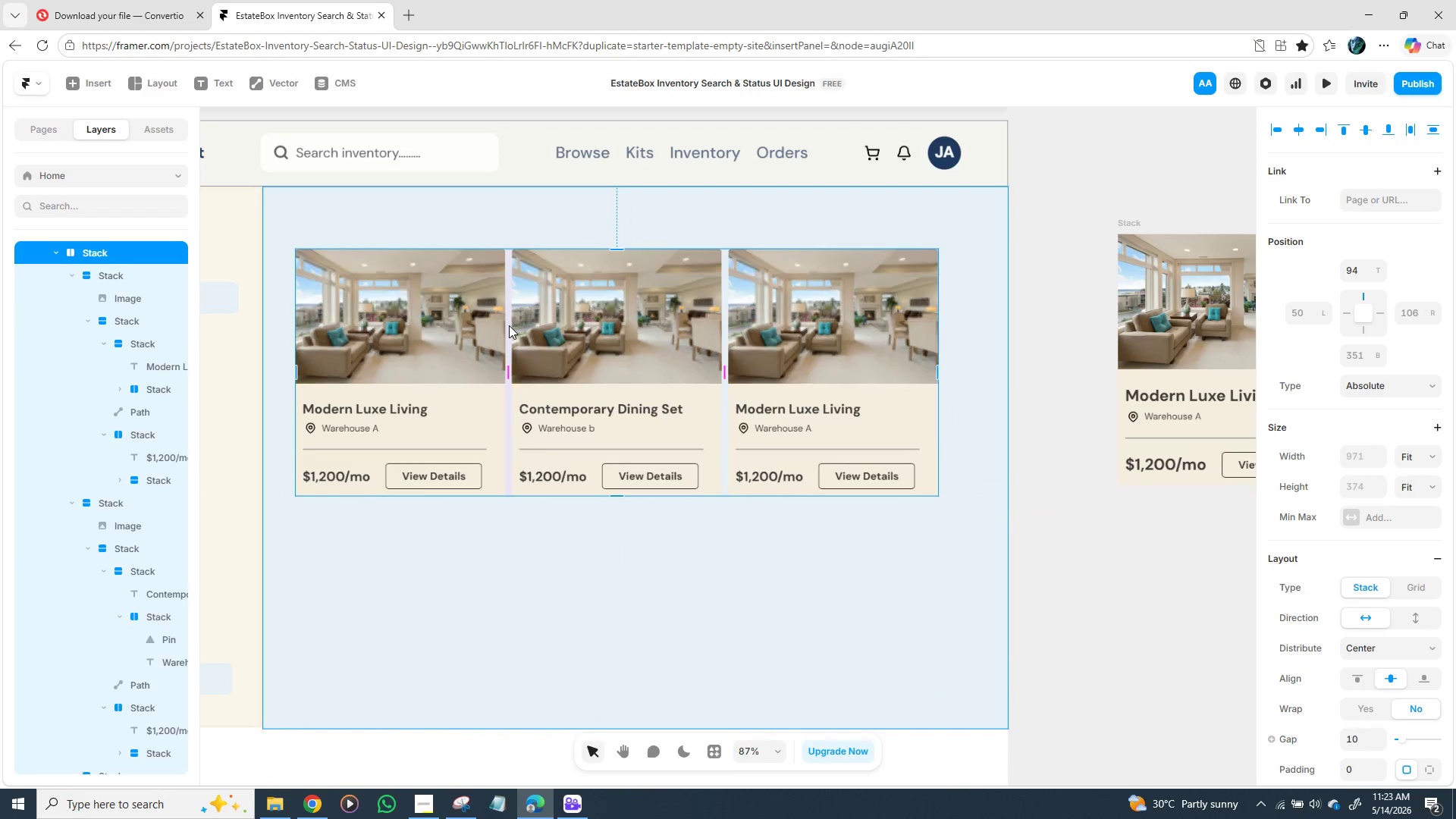 
key(Control+D)
 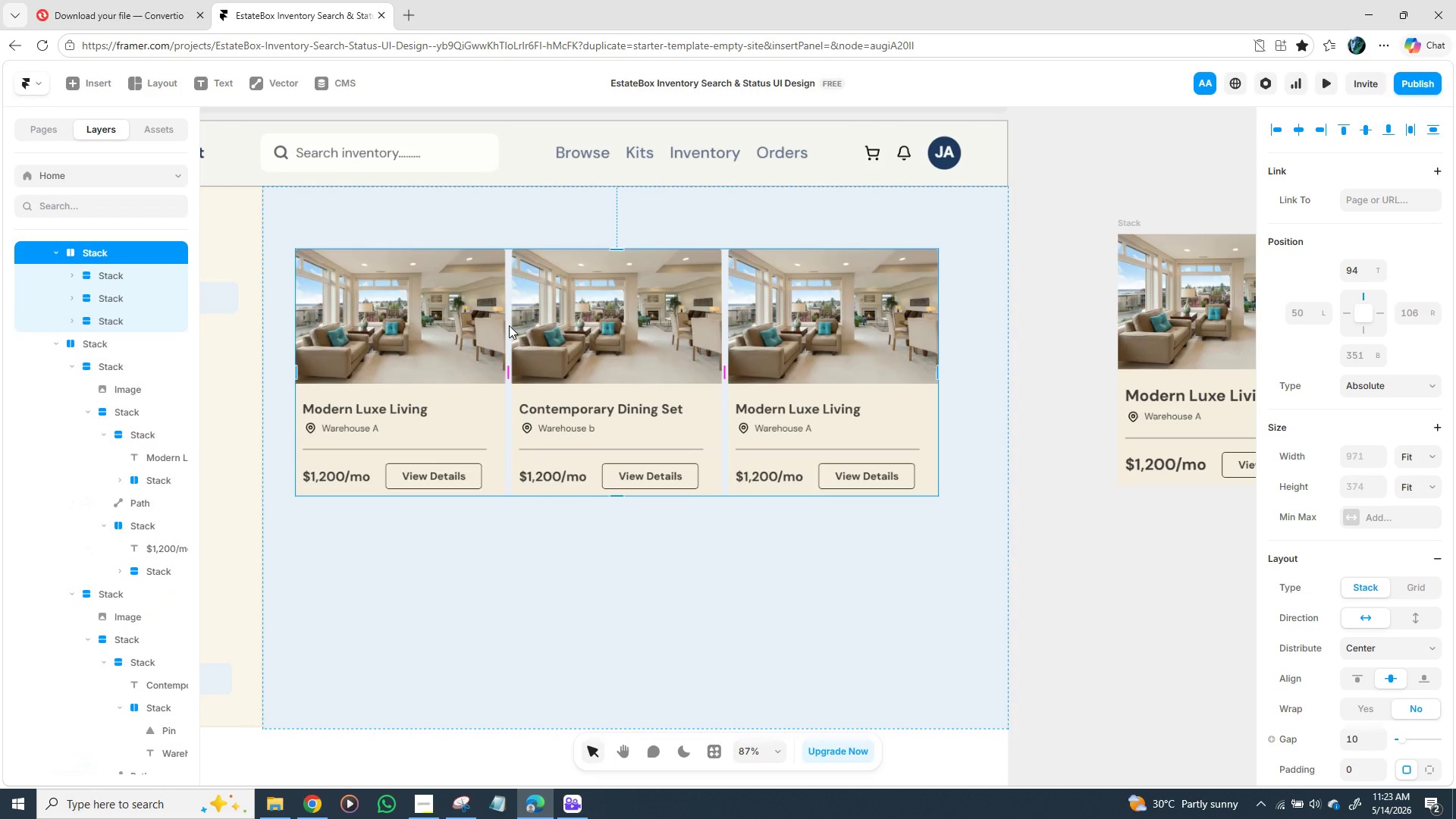 
left_click_drag(start_coordinate=[509, 325], to_coordinate=[497, 591])
 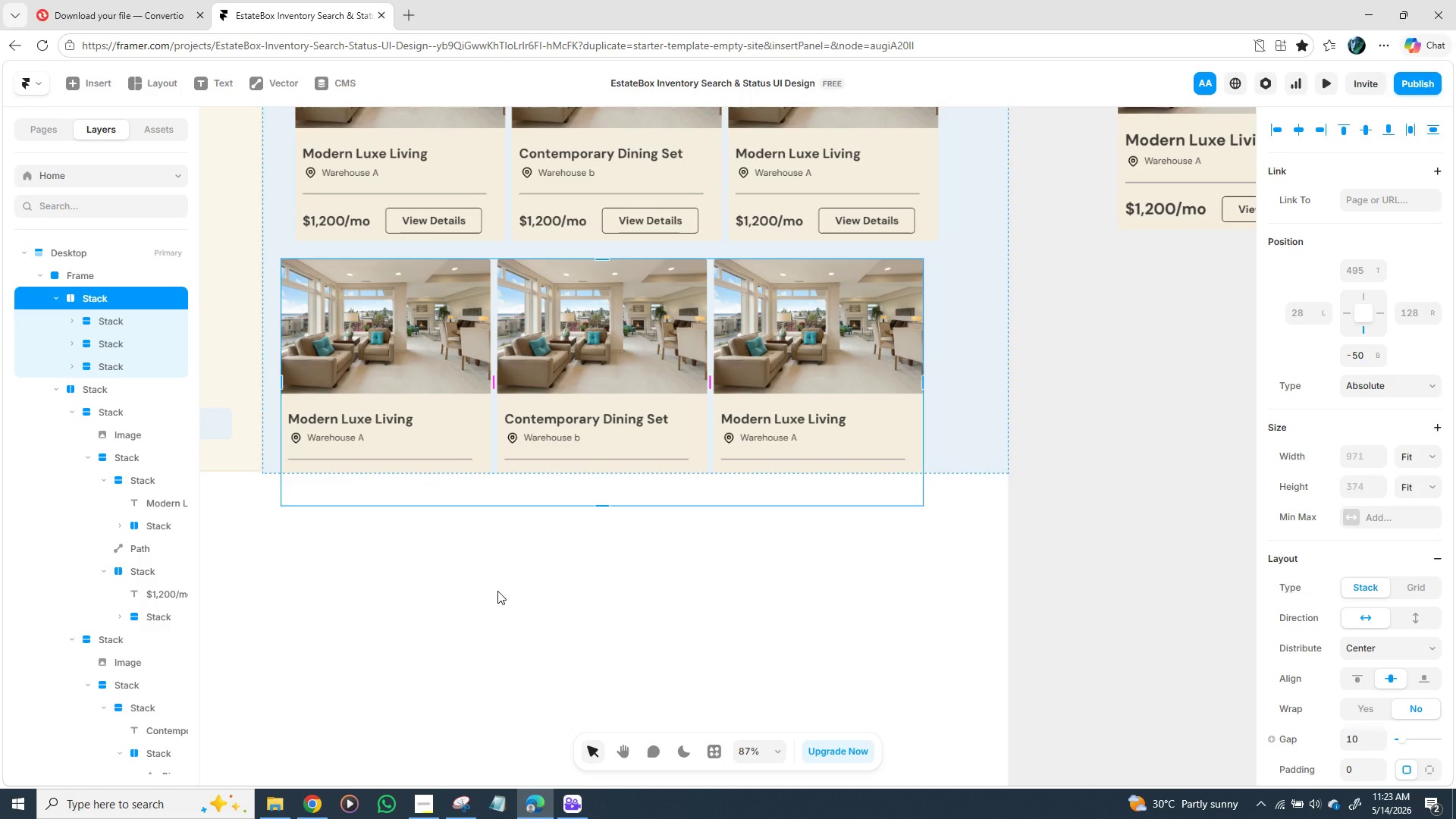 
wait(13.41)
 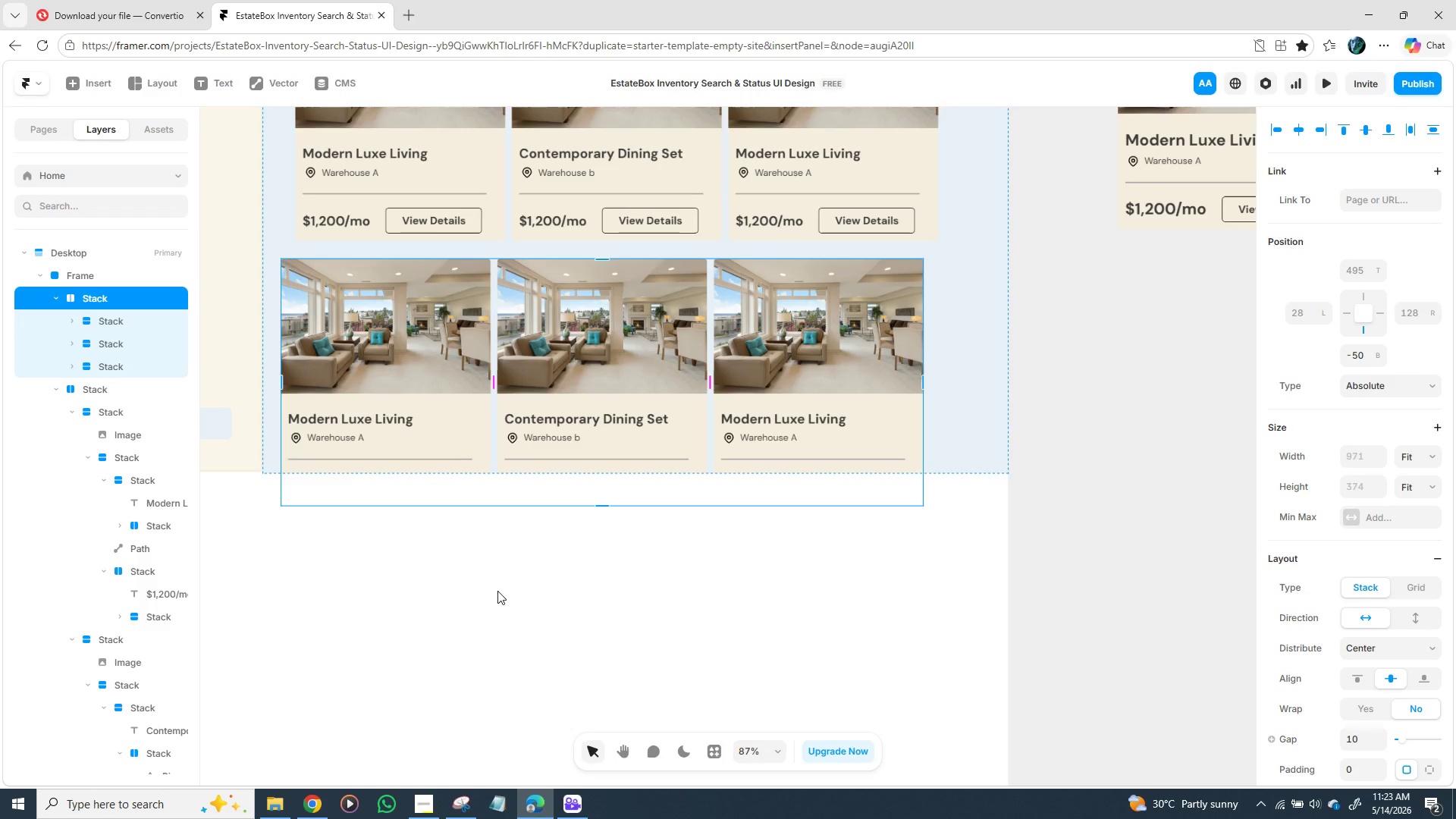 
left_click([959, 442])
 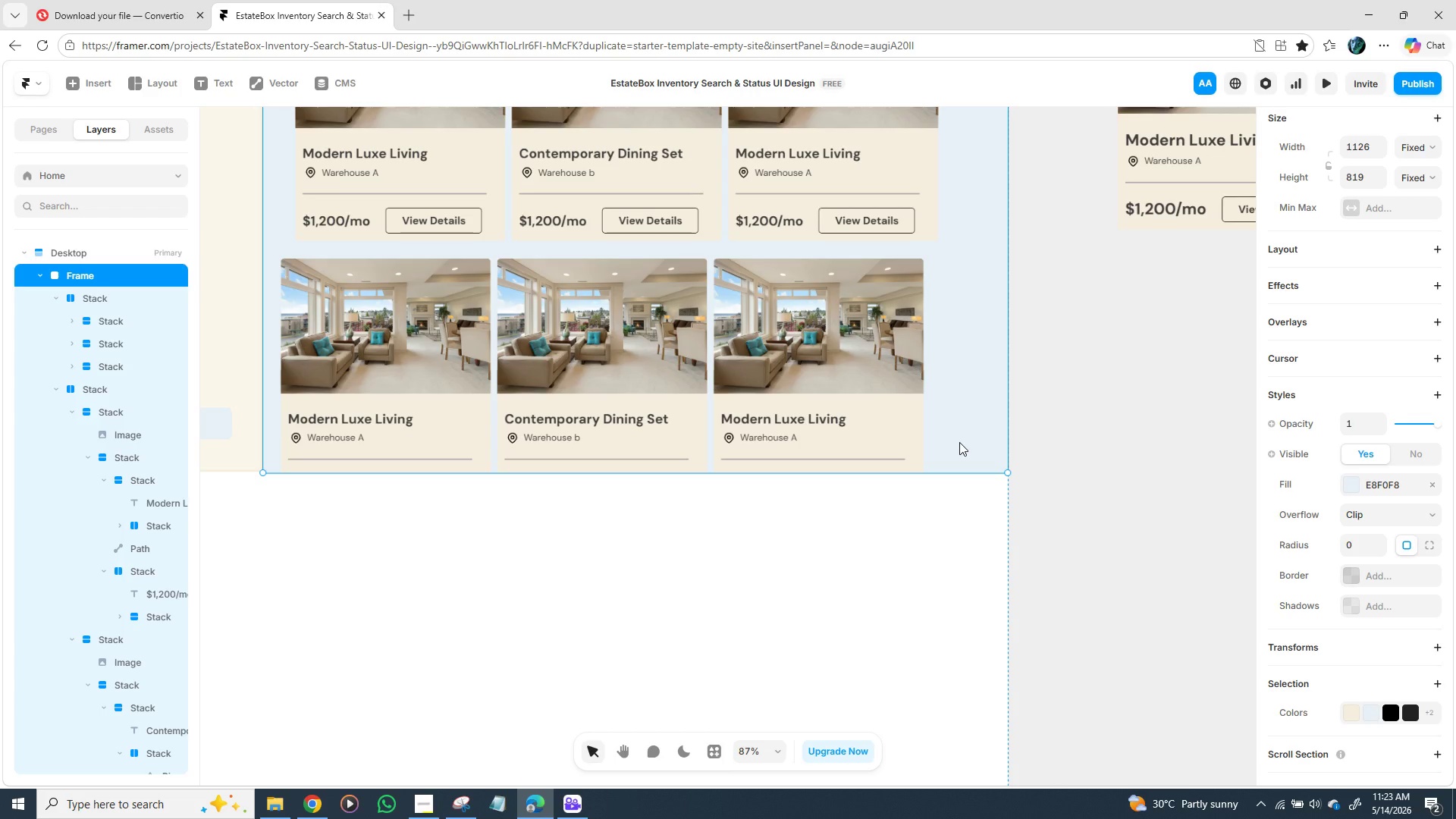 
wait(8.7)
 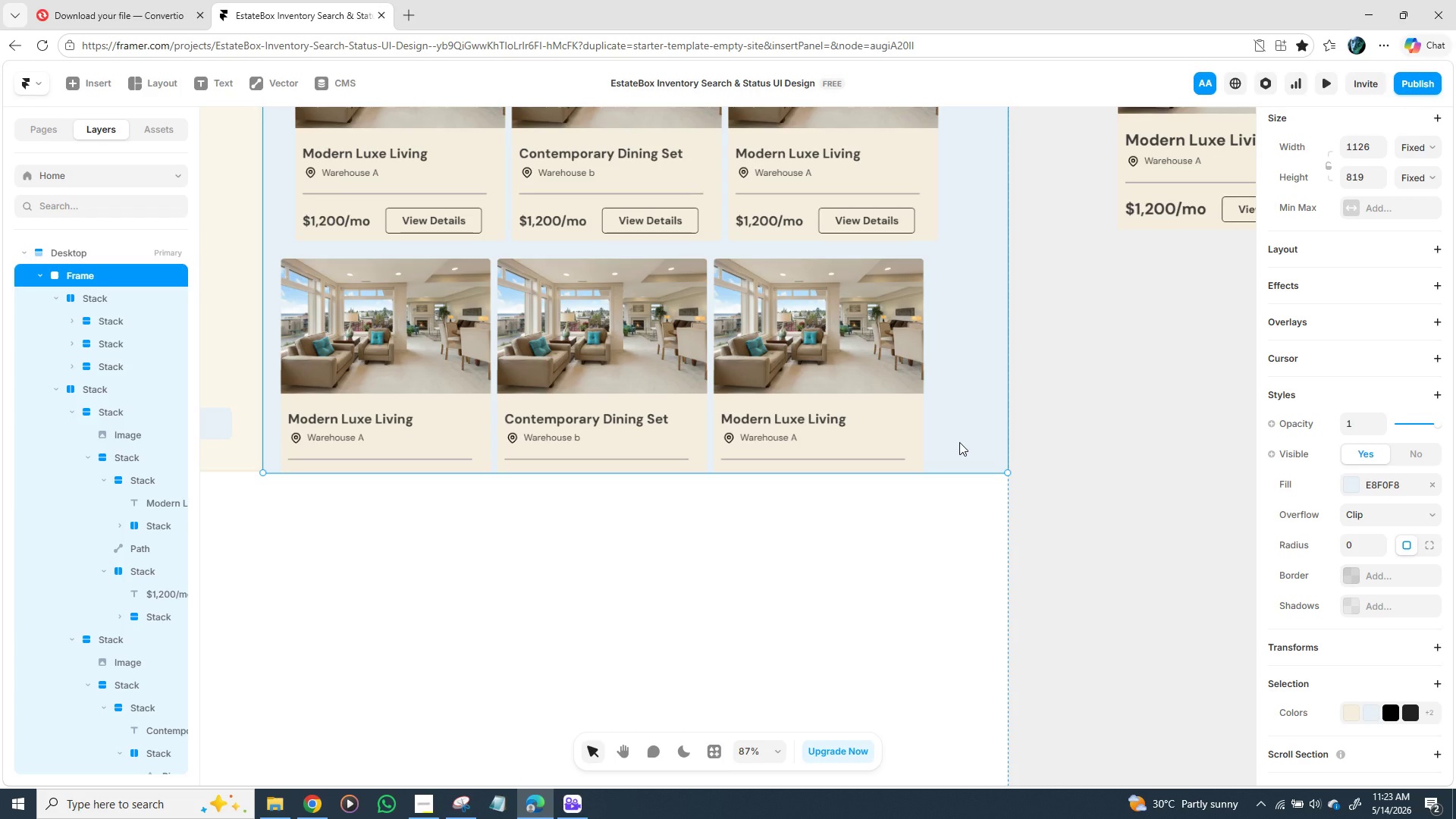 
left_click([981, 436])
 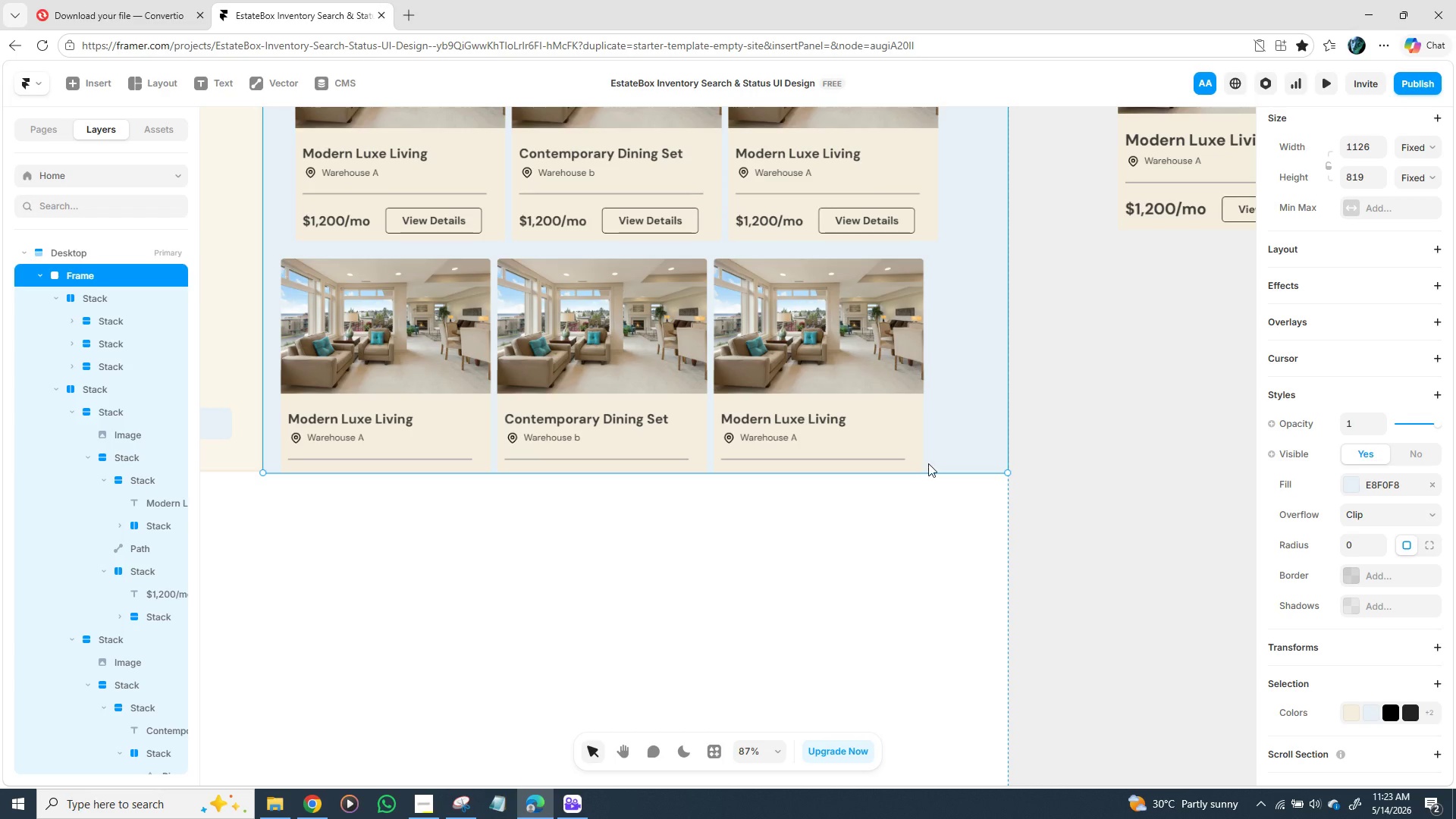 
wait(13.56)
 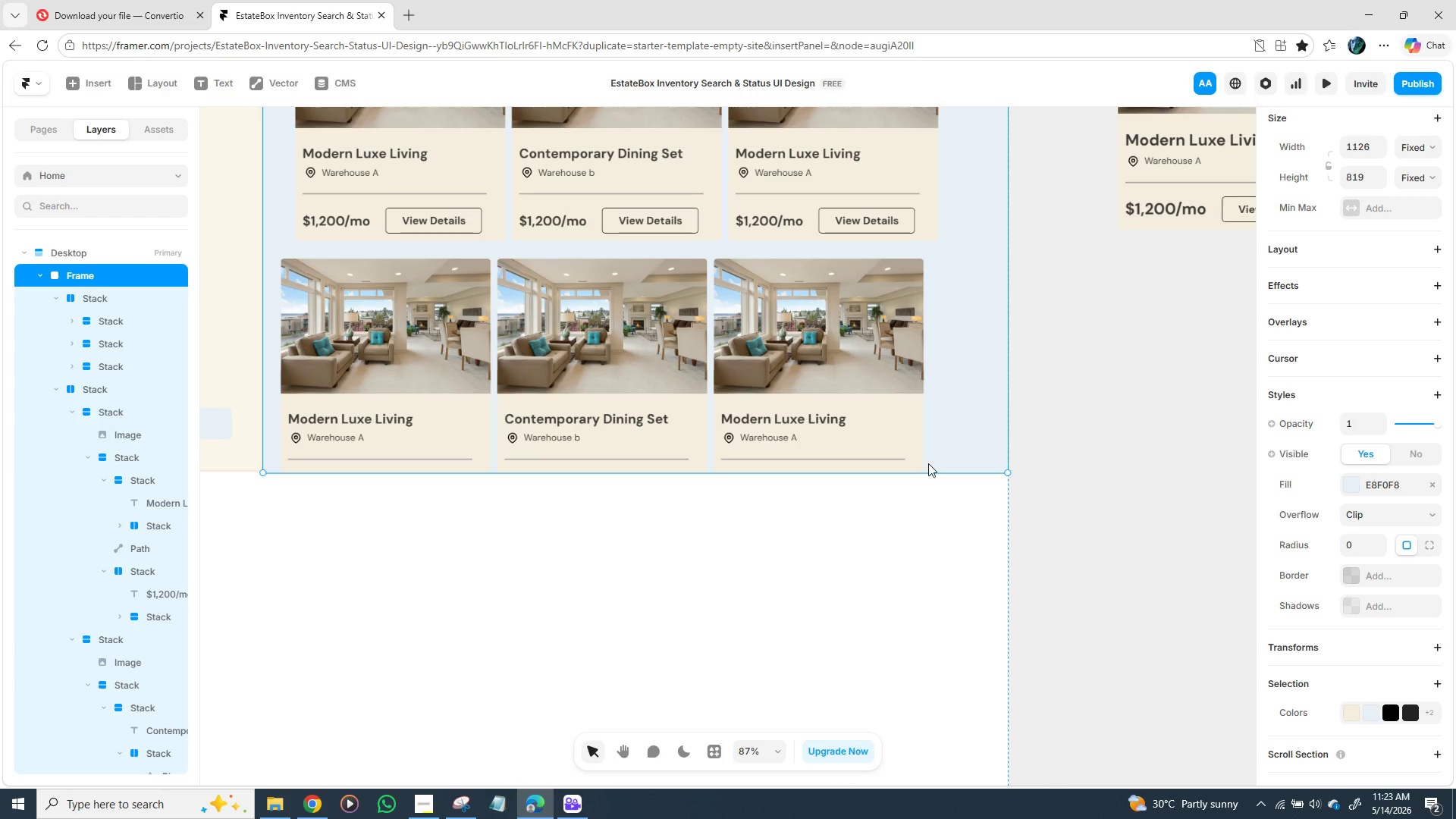 
left_click_drag(start_coordinate=[928, 470], to_coordinate=[925, 636])
 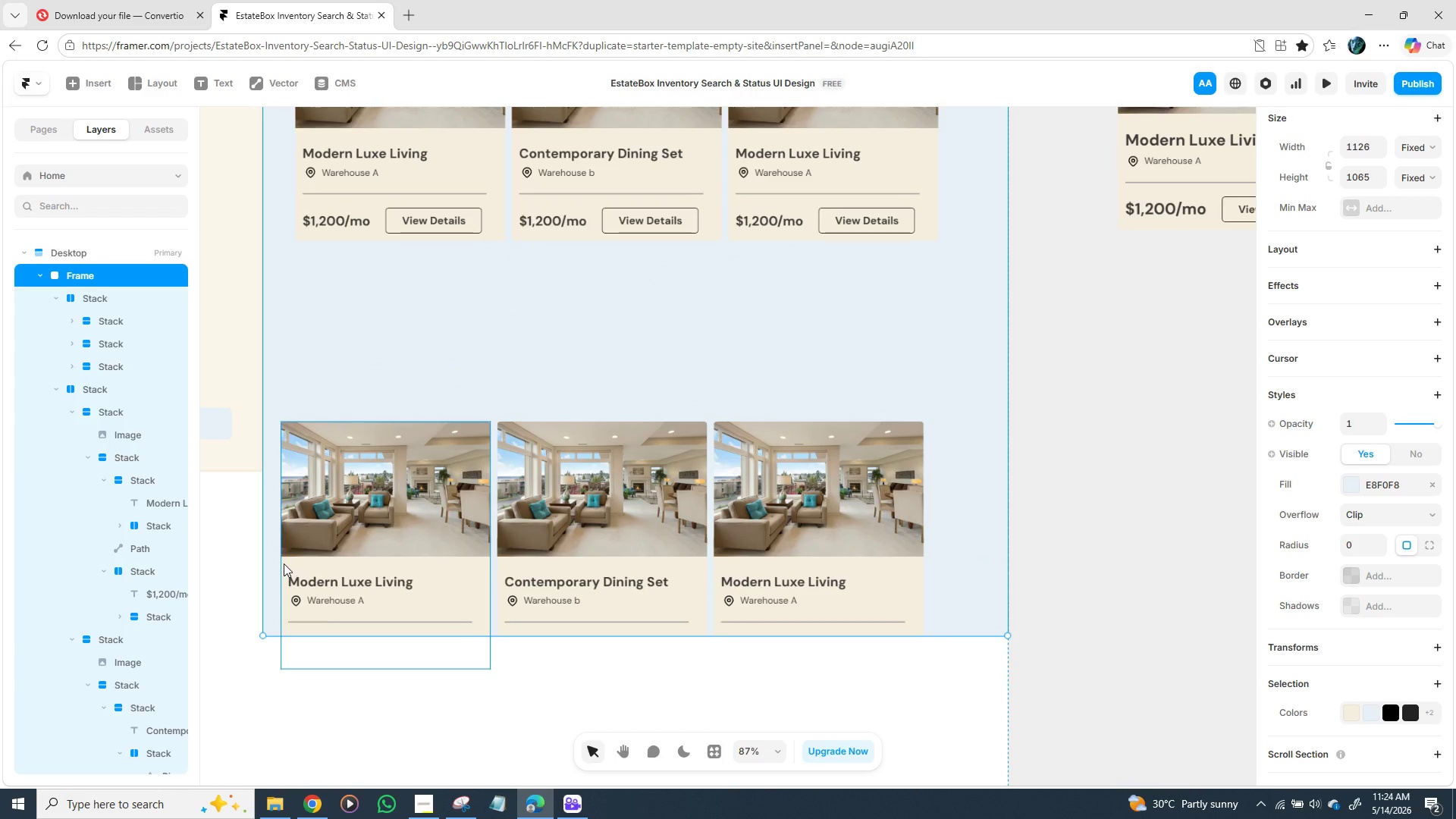 
wait(5.55)
 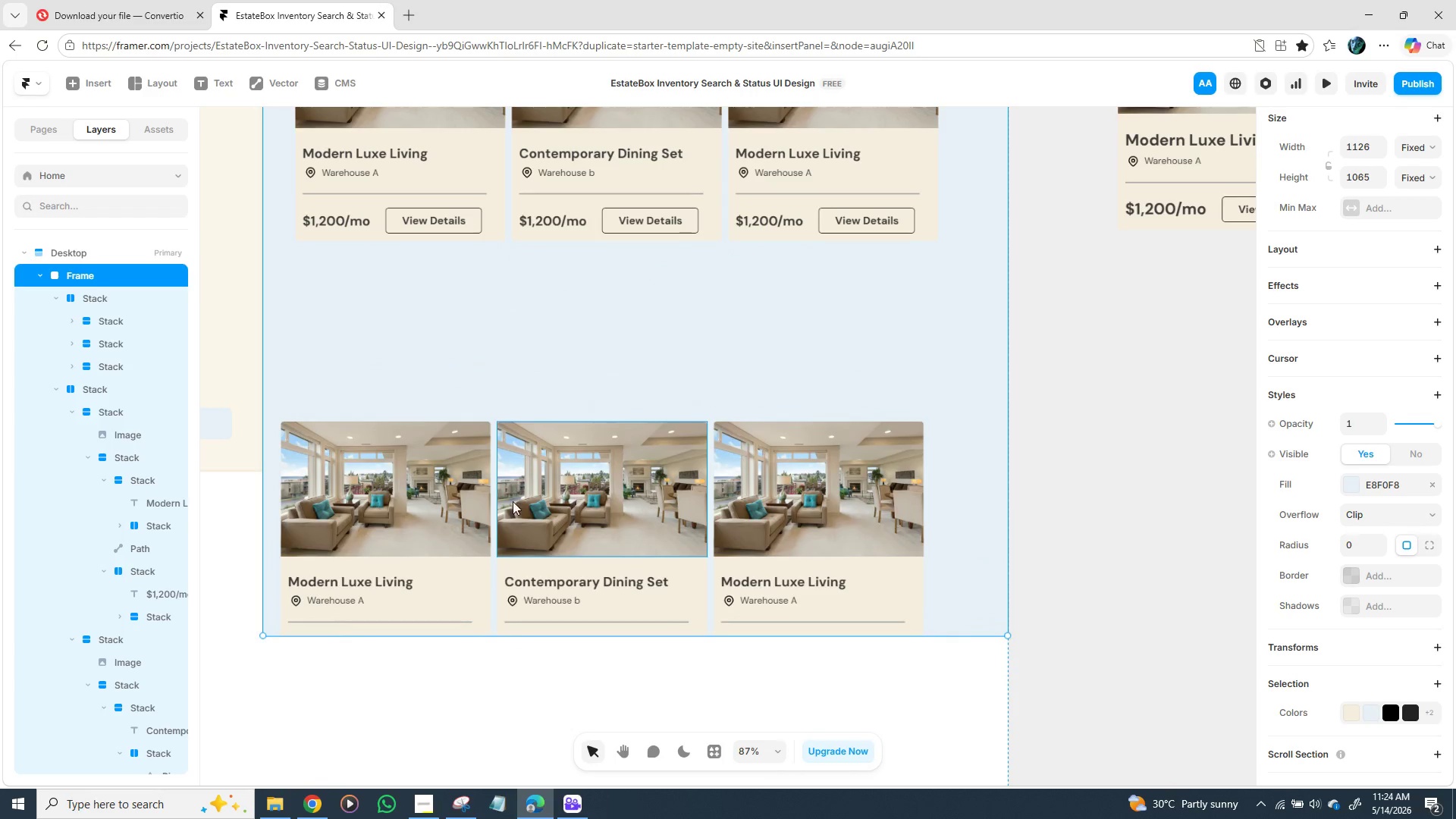 
left_click([284, 563])
 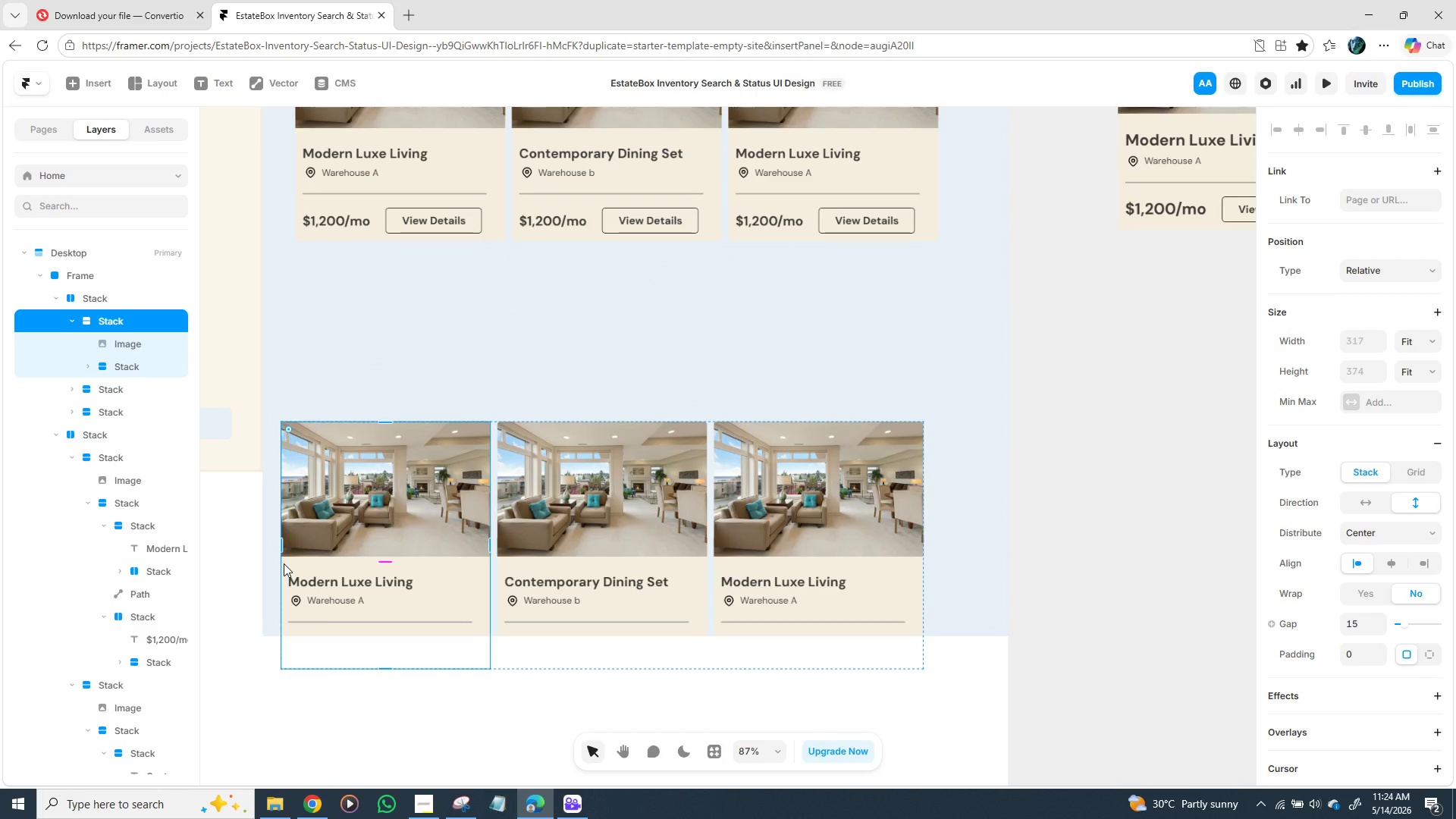 
hold_key(key=ShiftLeft, duration=1.53)
left_click([504, 563])
 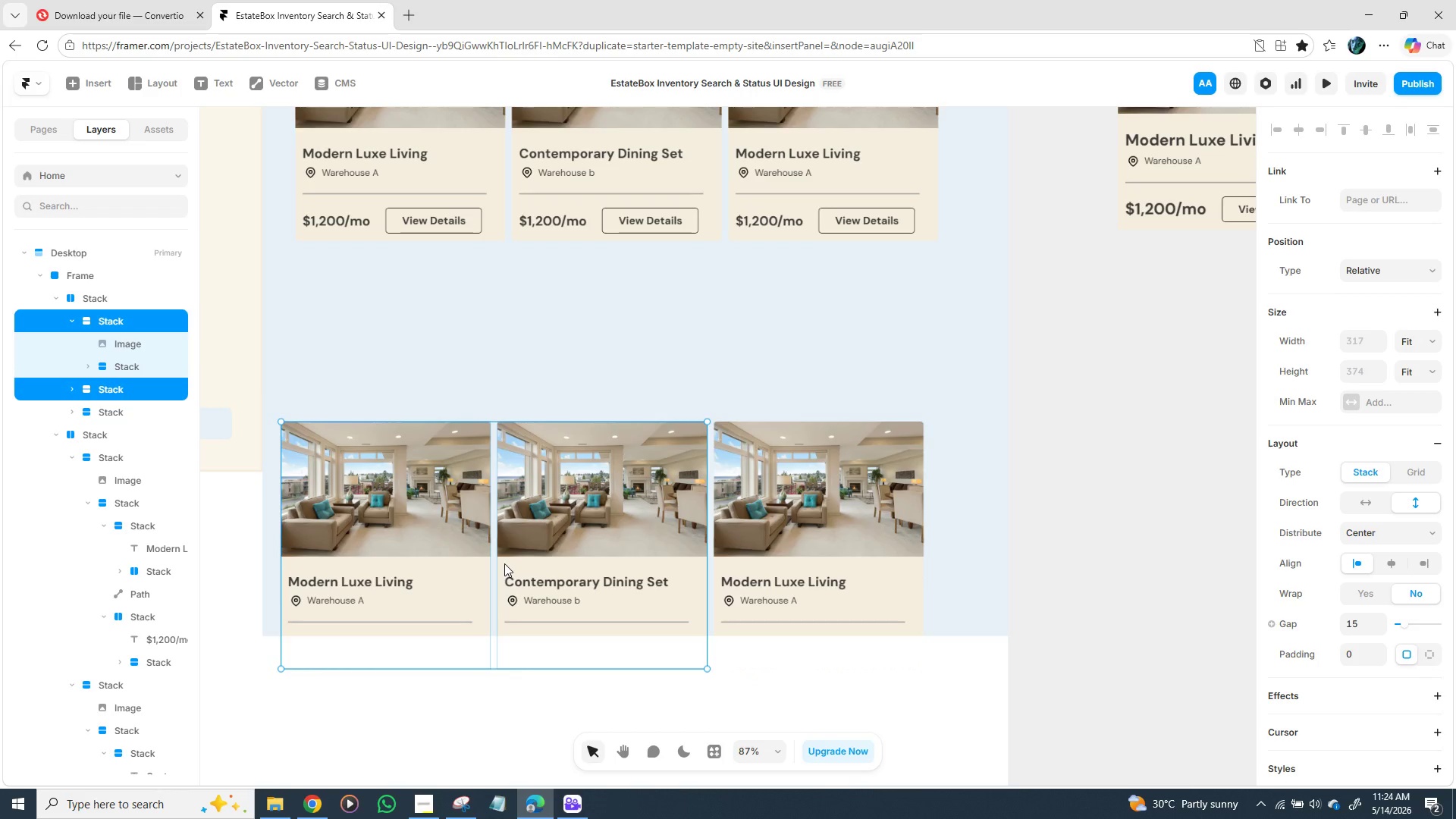 
hold_key(key=ShiftLeft, duration=1.5)
left_click([721, 562])
 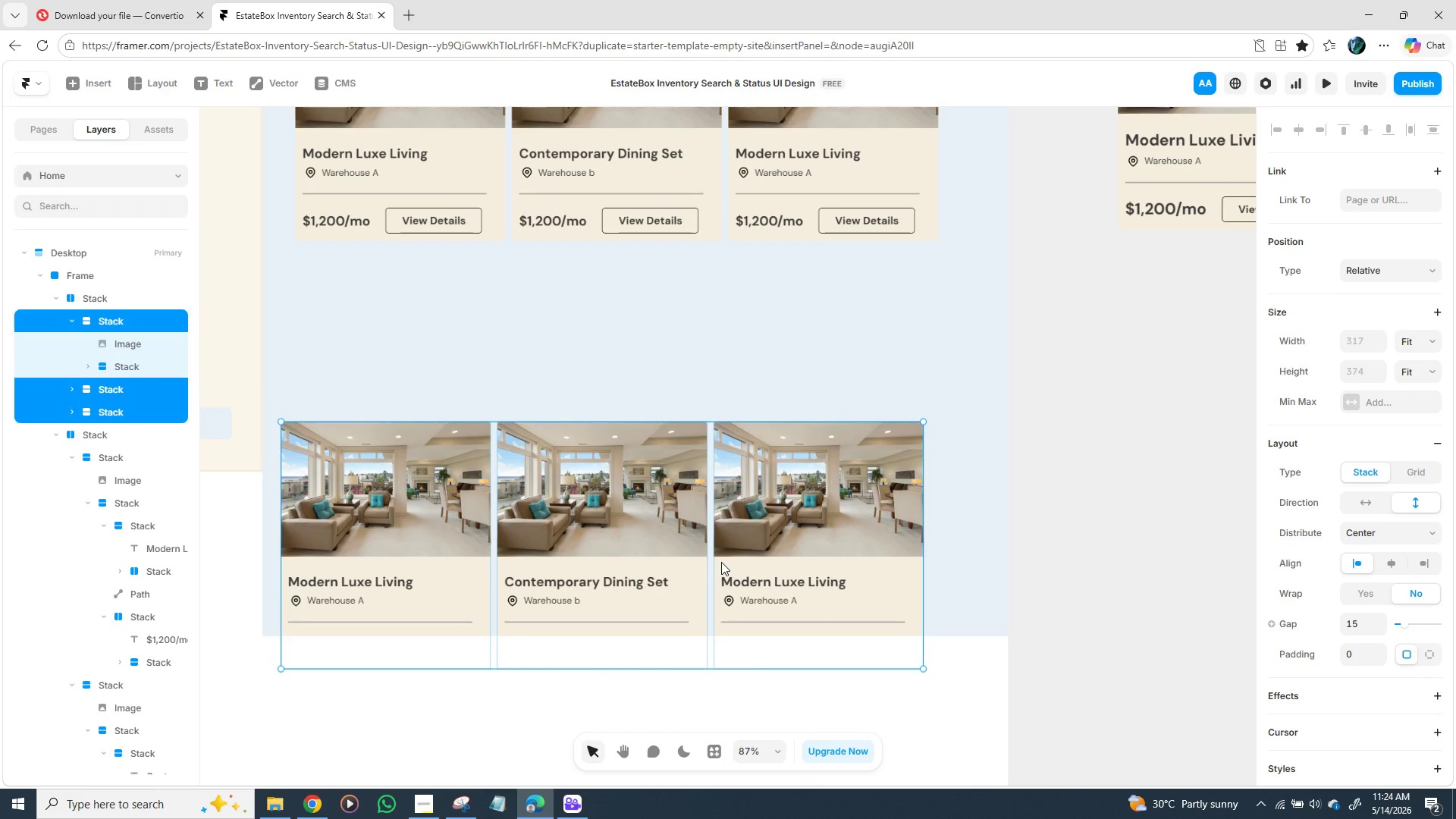 
hold_key(key=ShiftLeft, duration=0.38)
 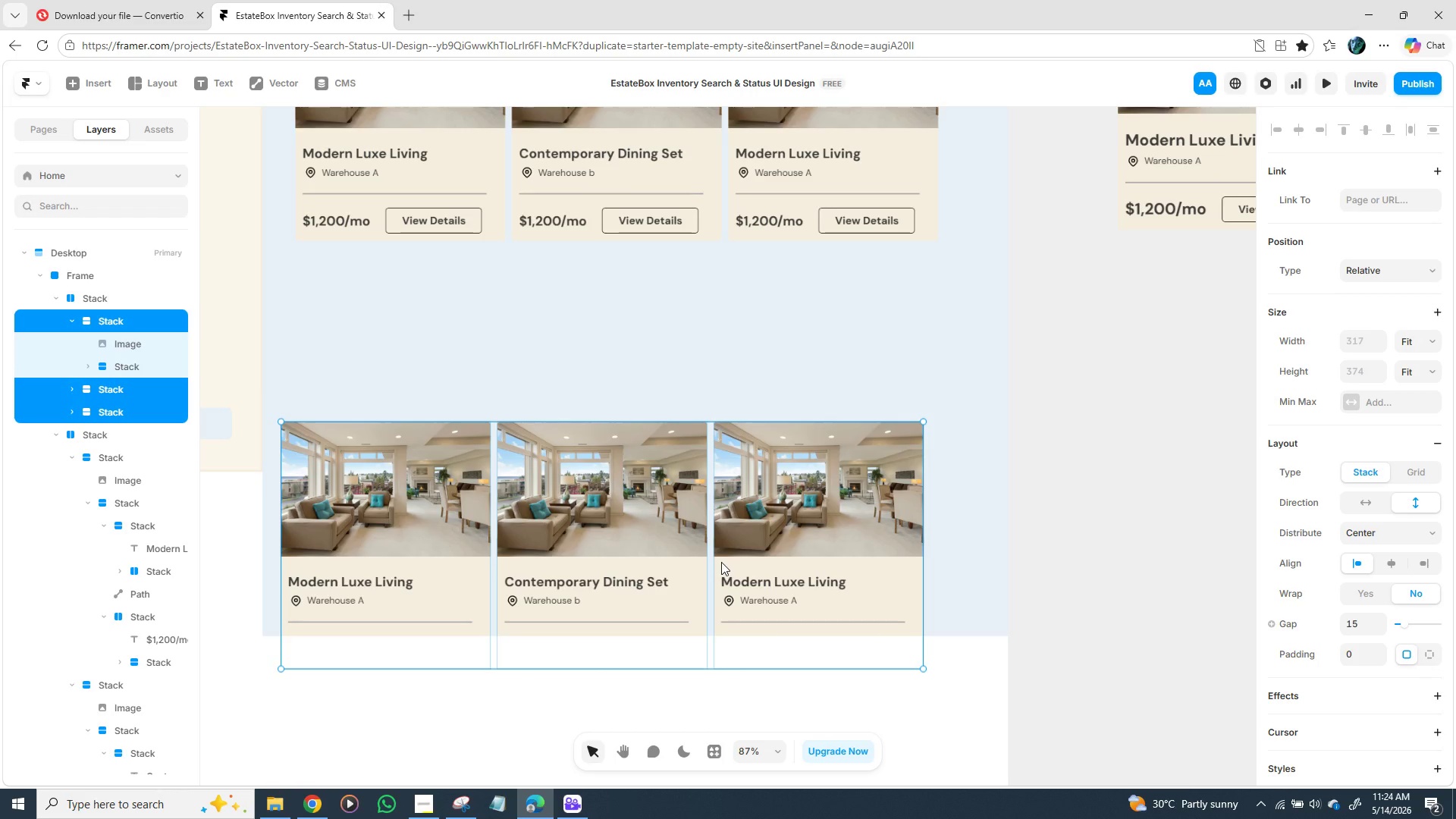 
left_click_drag(start_coordinate=[721, 562], to_coordinate=[730, 462])
 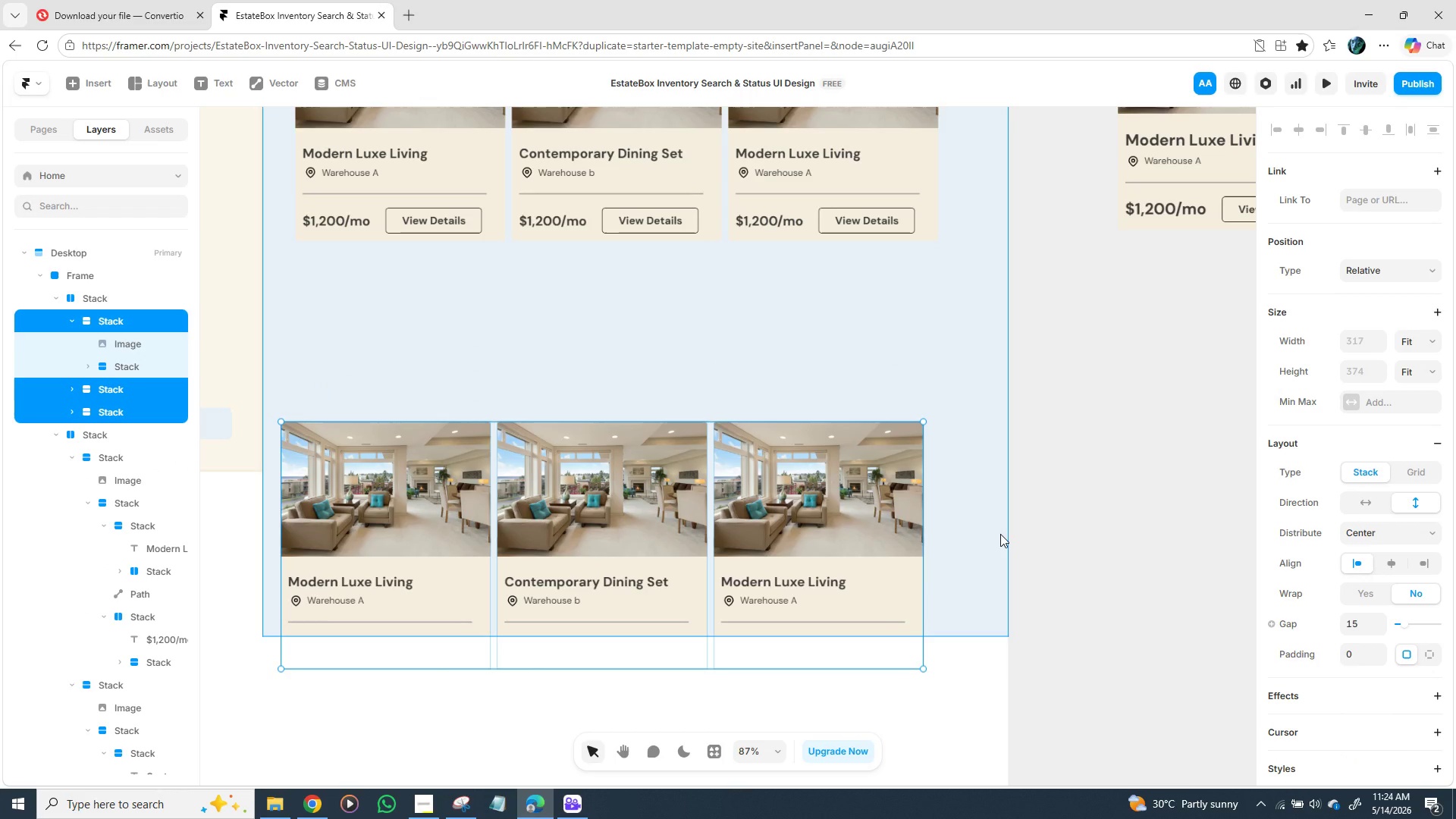 
wait(9.76)
 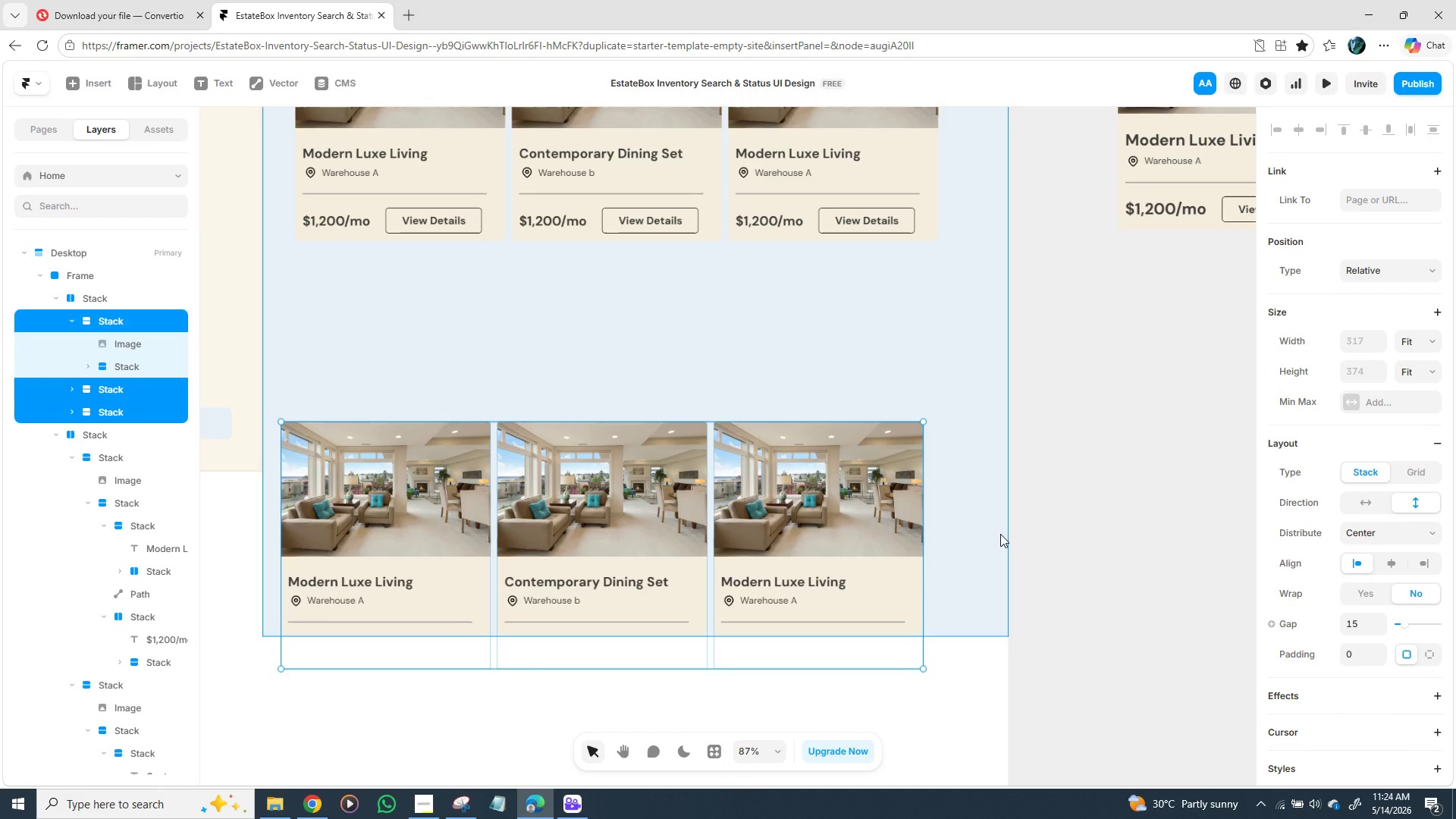 
key(Backspace)
 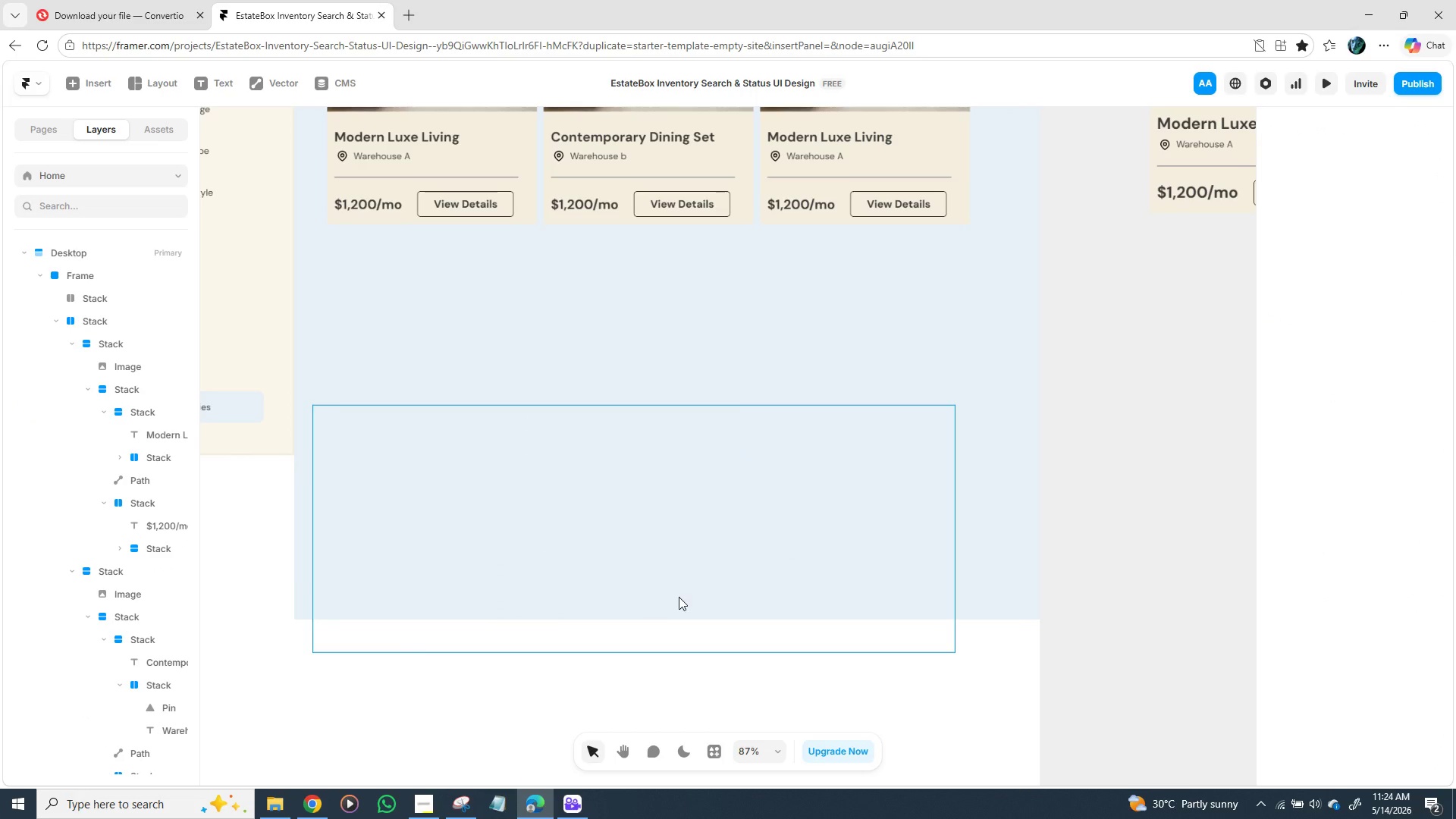 
left_click([682, 596])
 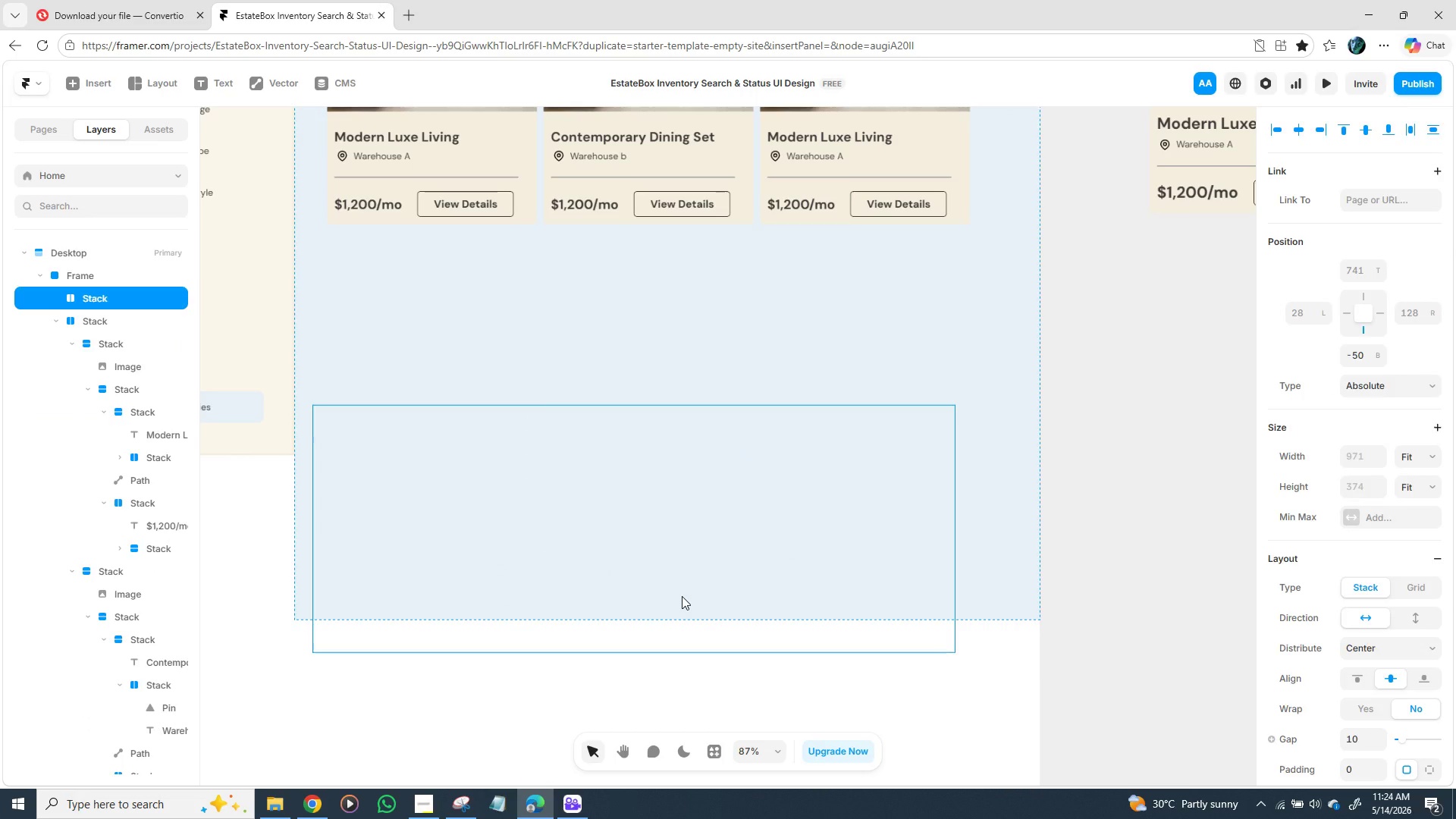 
key(Backspace)
 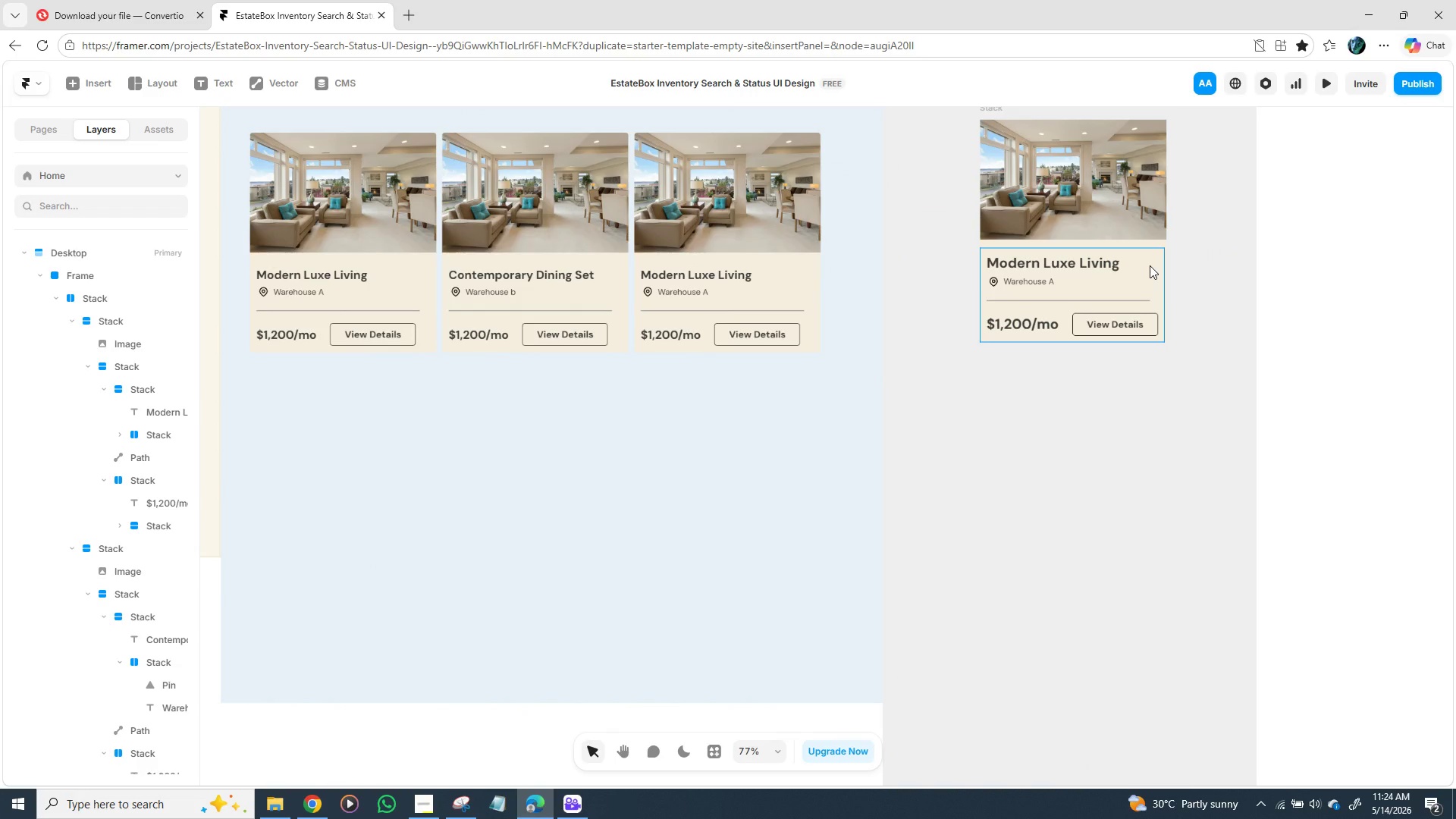 
wait(12.67)
 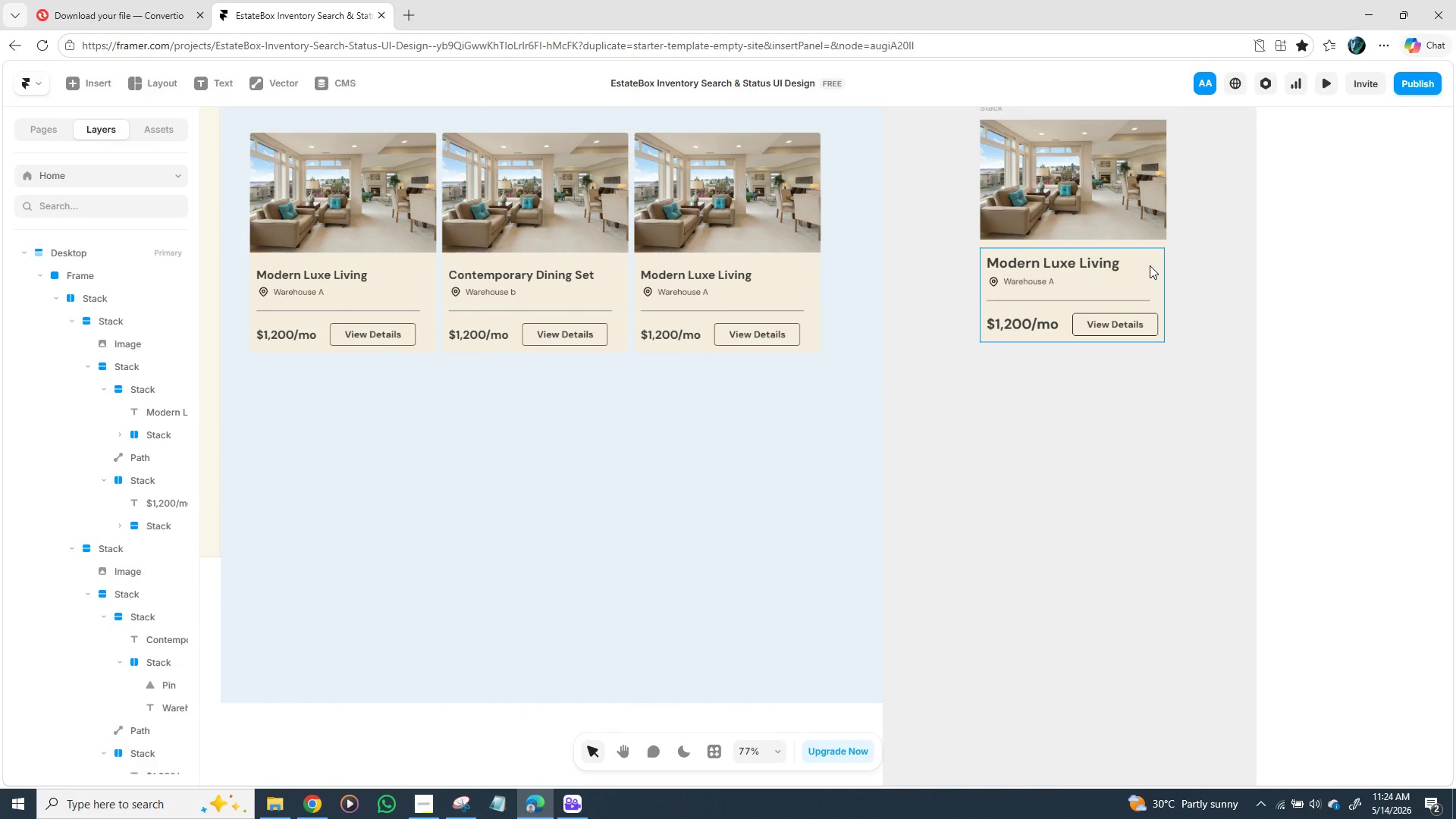 
left_click([998, 140])
 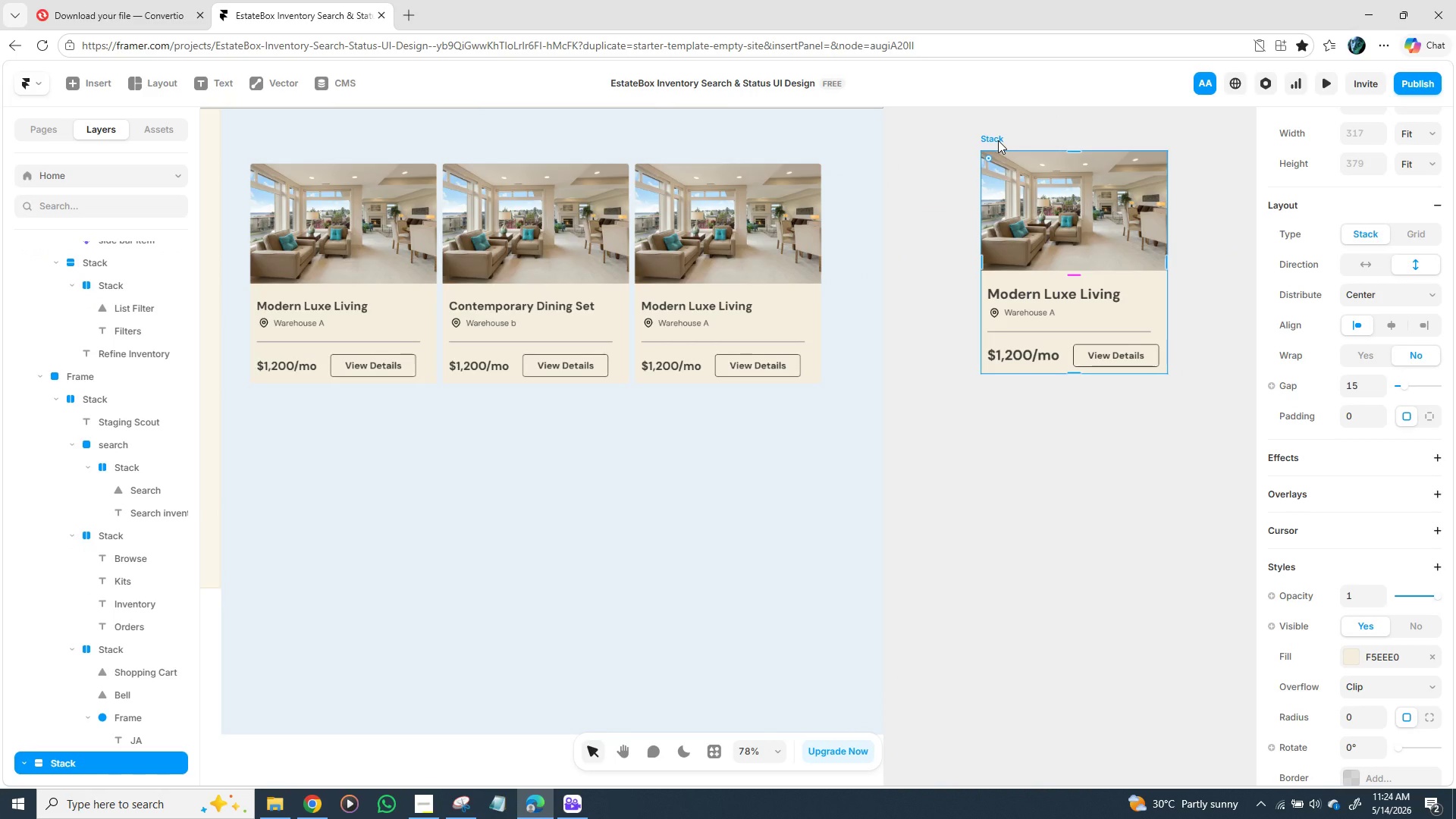 
key(Backspace)
 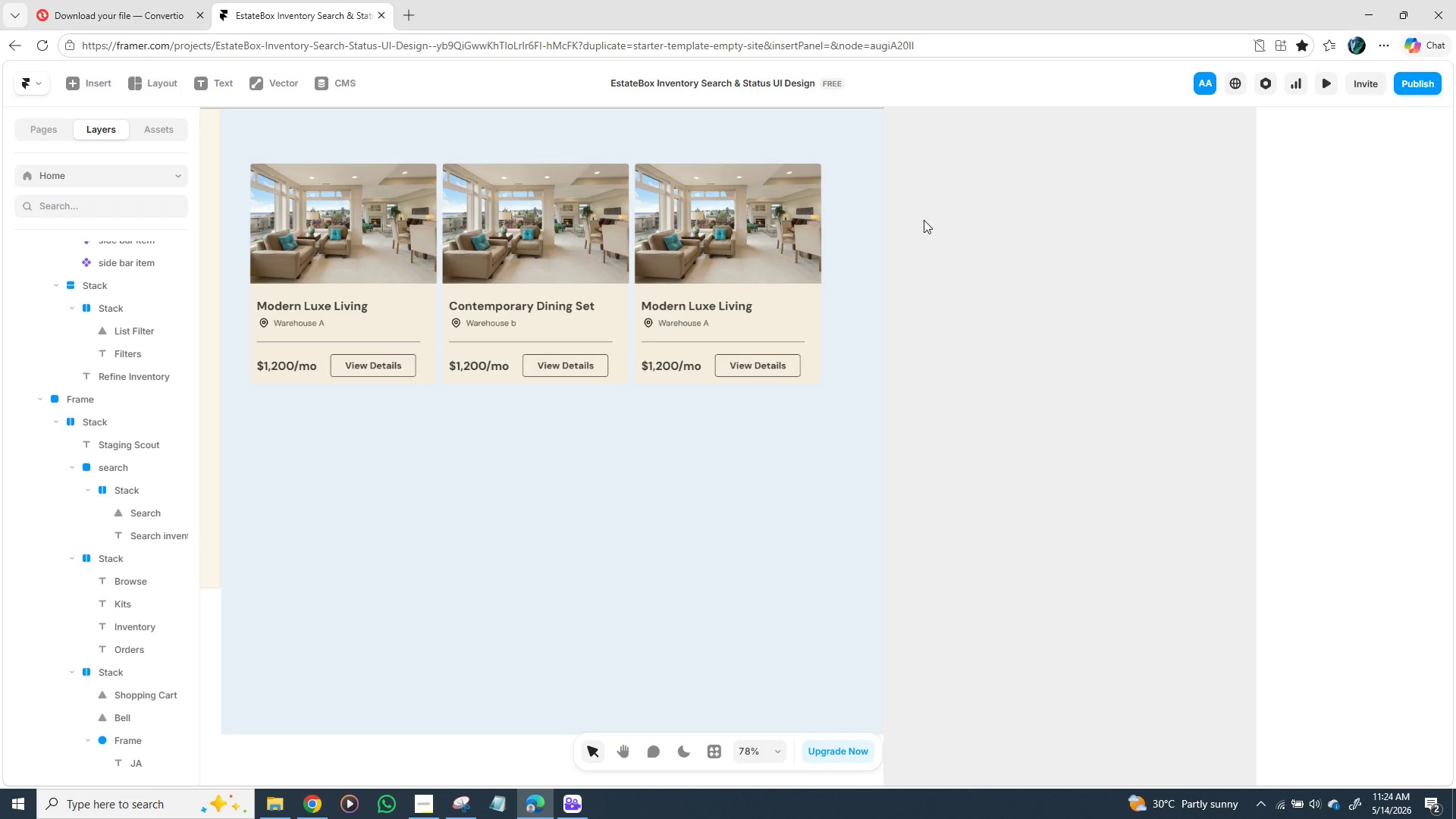 
mouse_move([771, 308])
 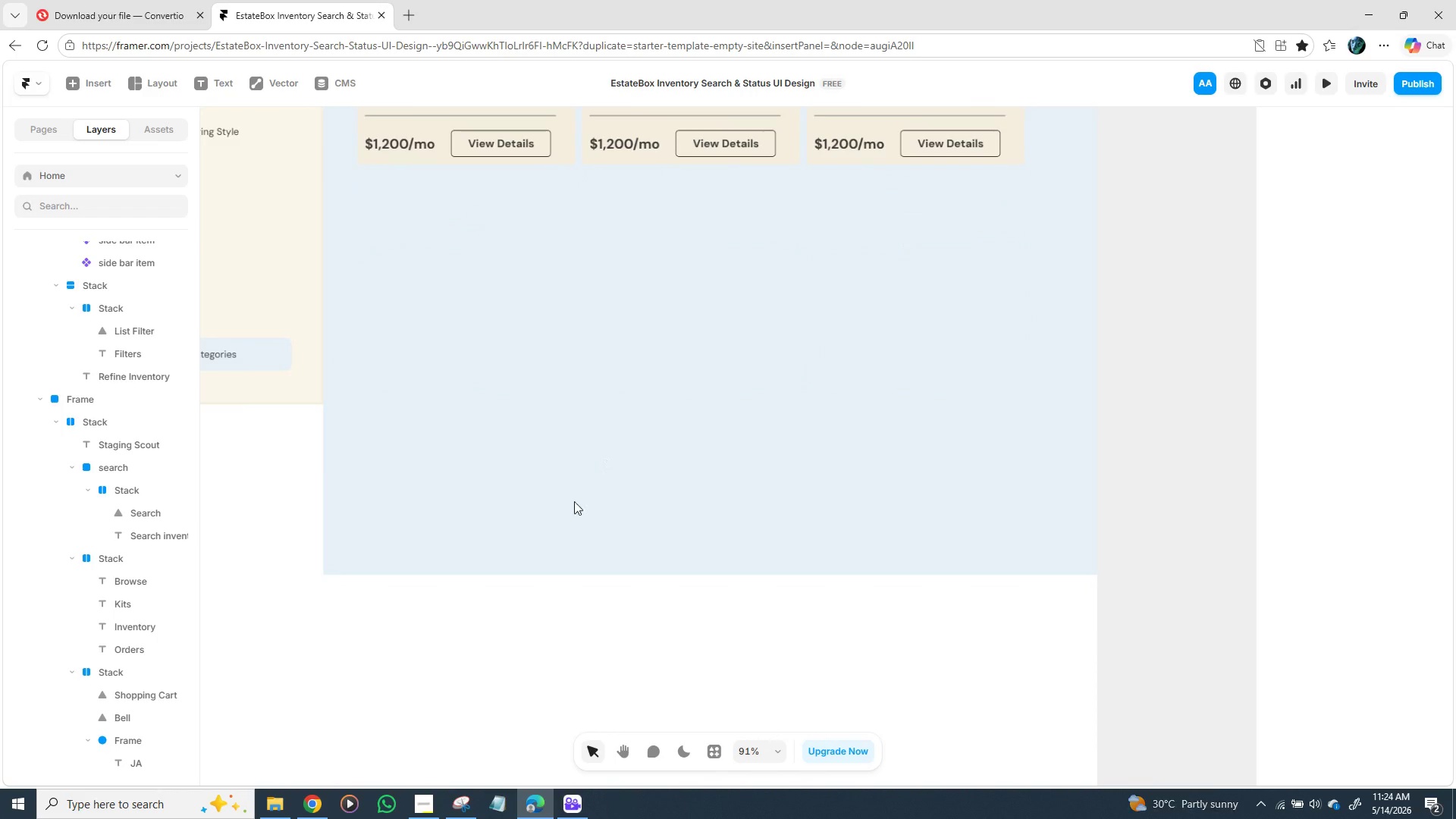 
left_click([565, 568])
 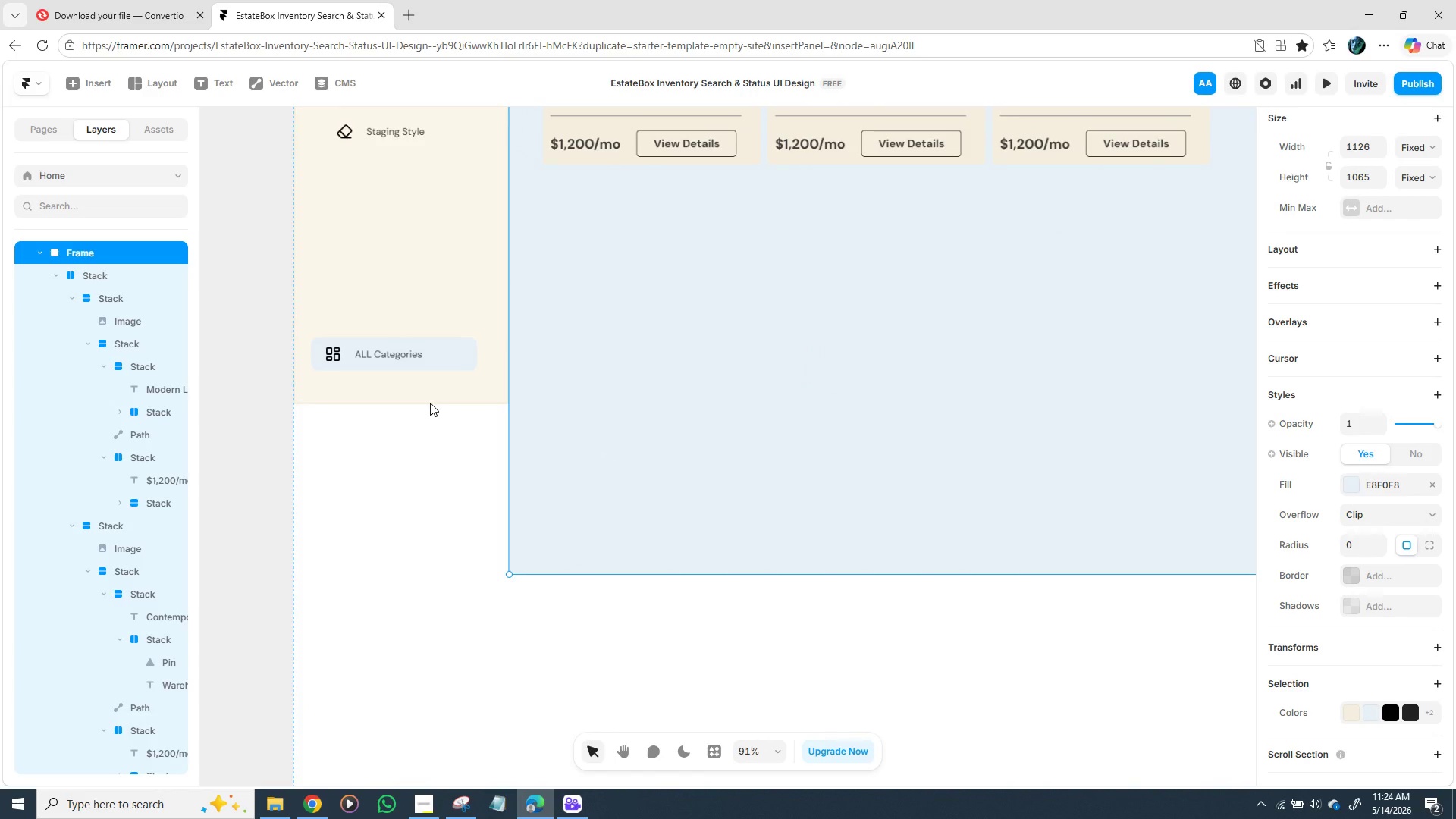 
left_click([429, 394])
 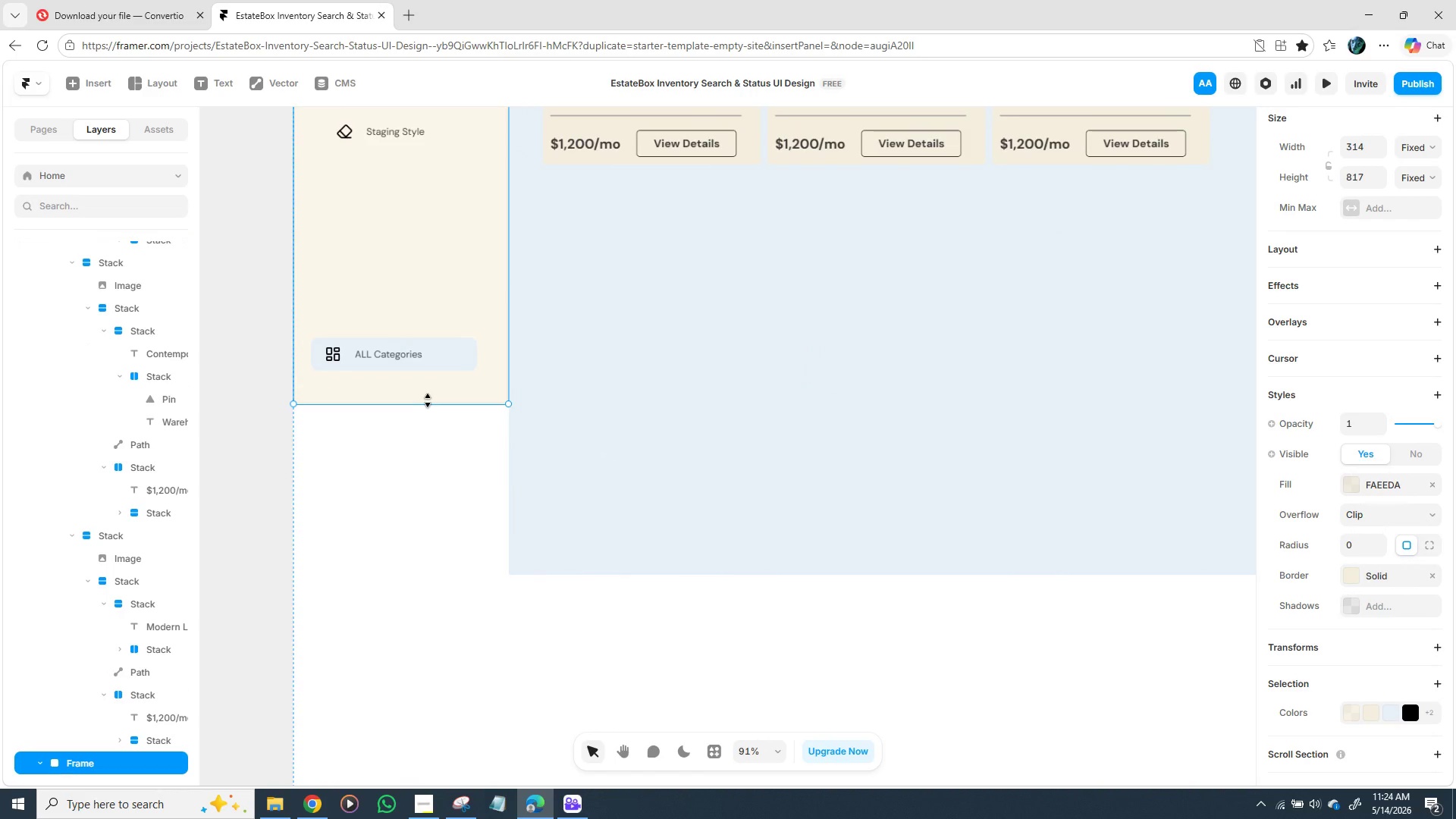 
left_click_drag(start_coordinate=[428, 400], to_coordinate=[441, 573])
 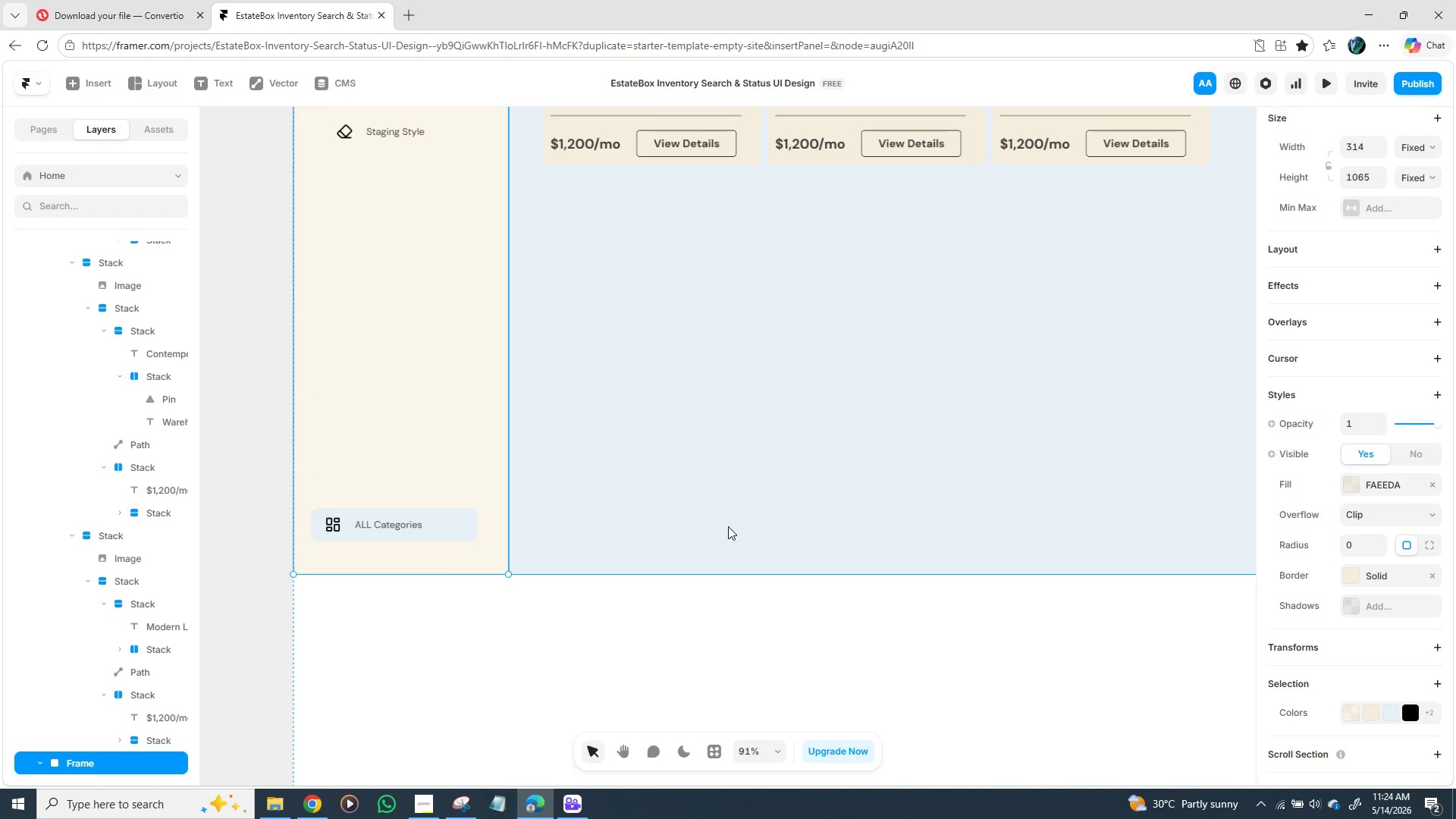 
left_click([728, 526])
 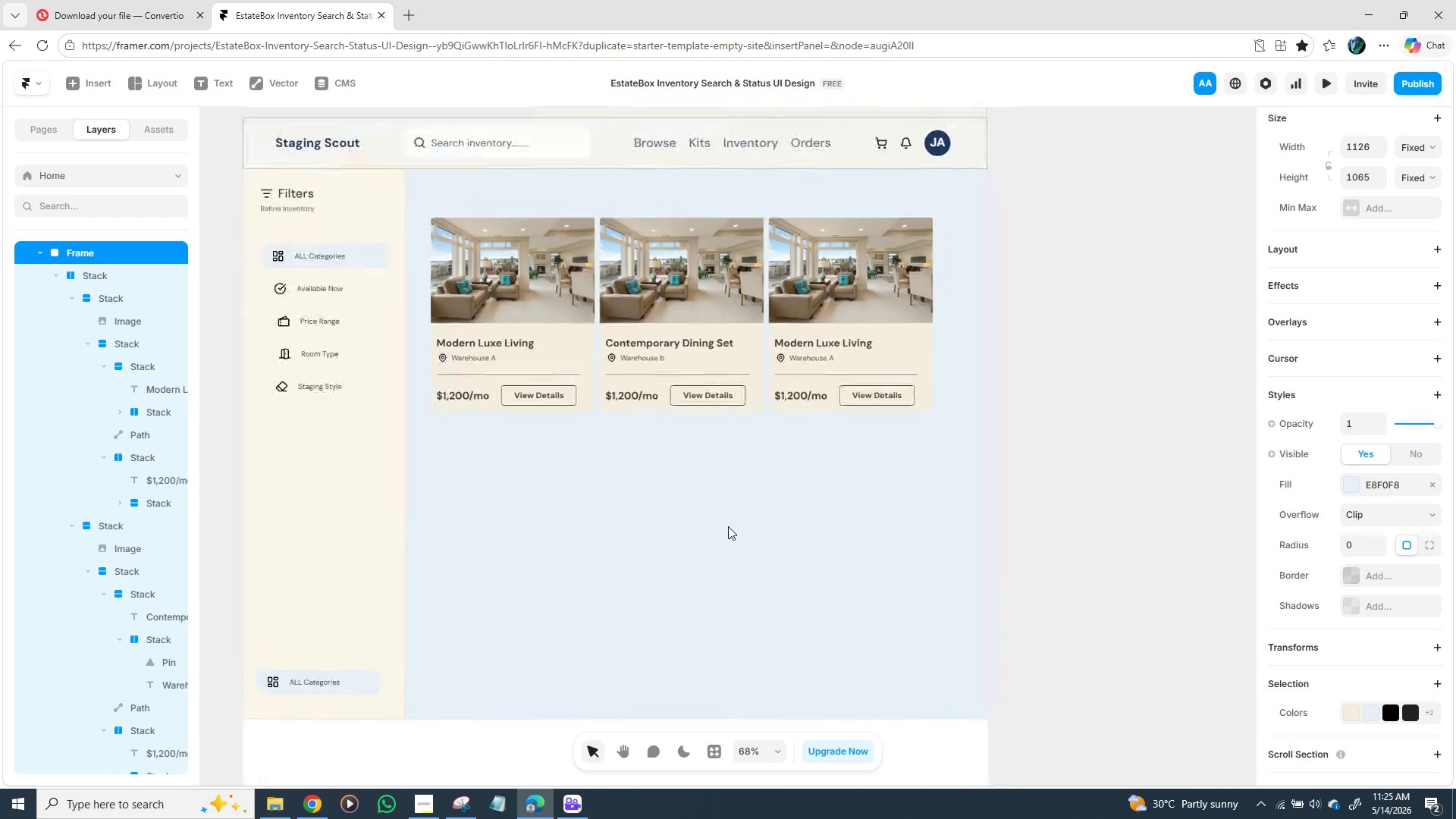 
wait(9.06)
 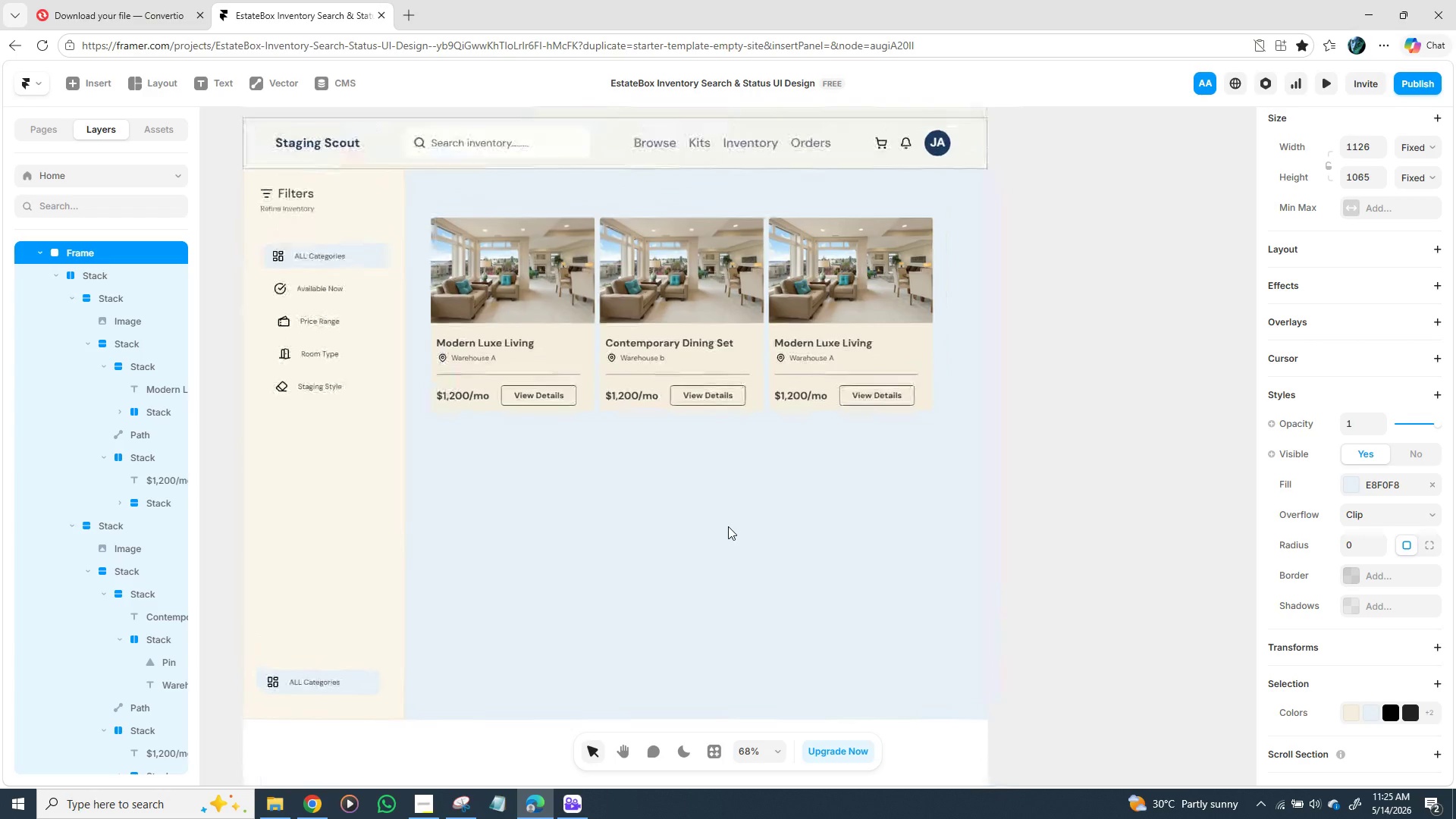 
left_click([228, 315])
 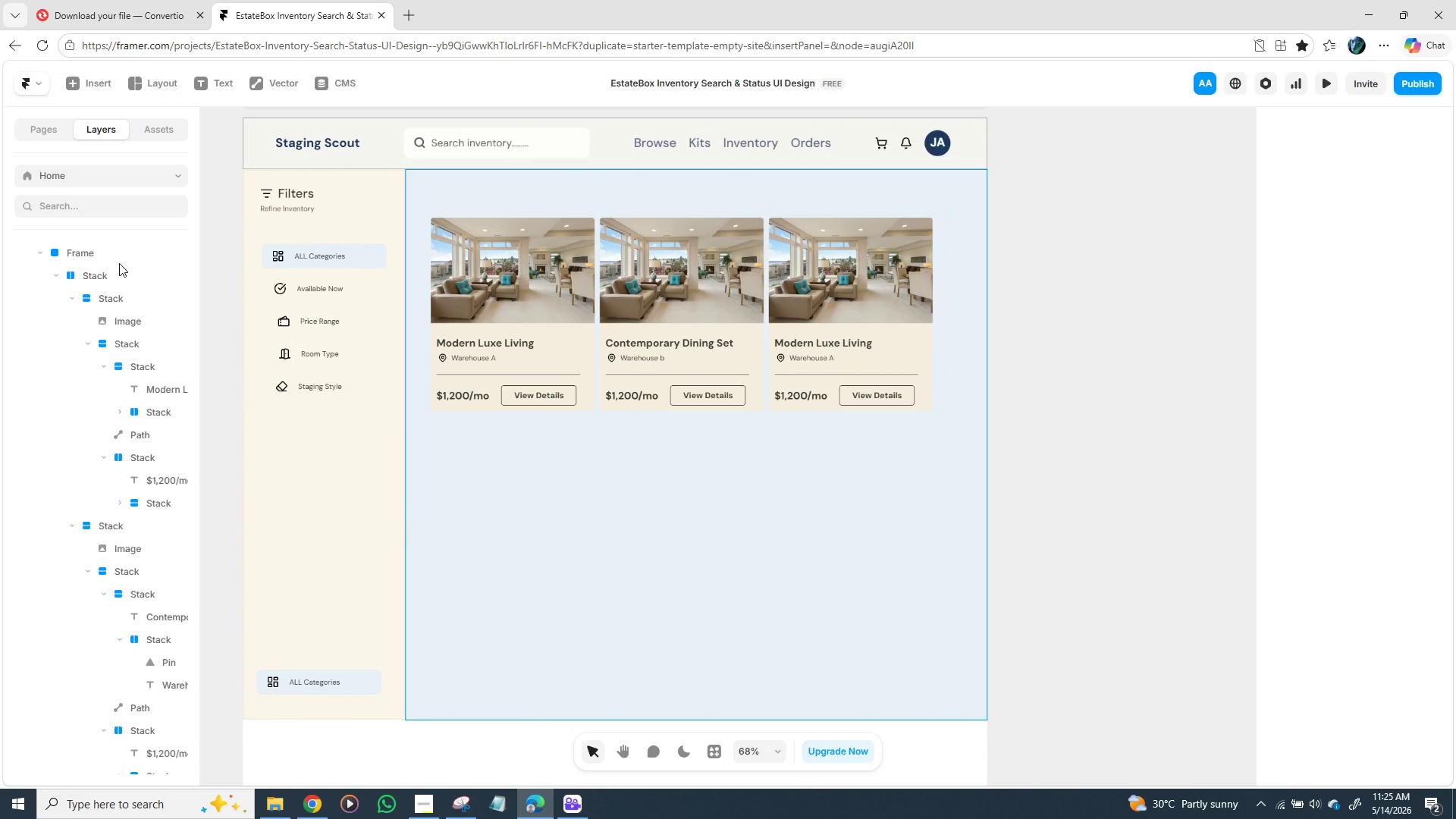 
left_click([118, 263])
 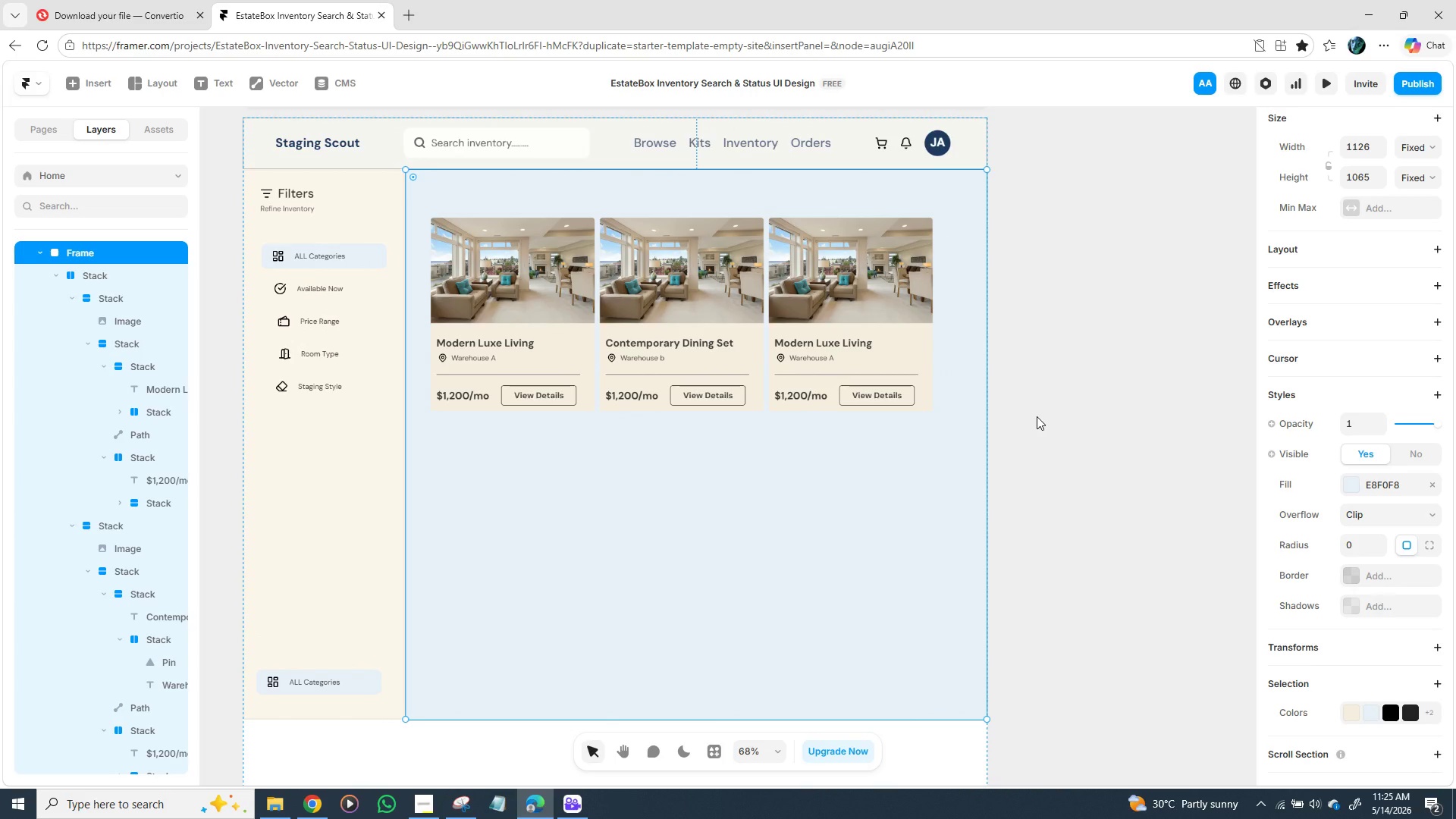 
left_click([1131, 436])
 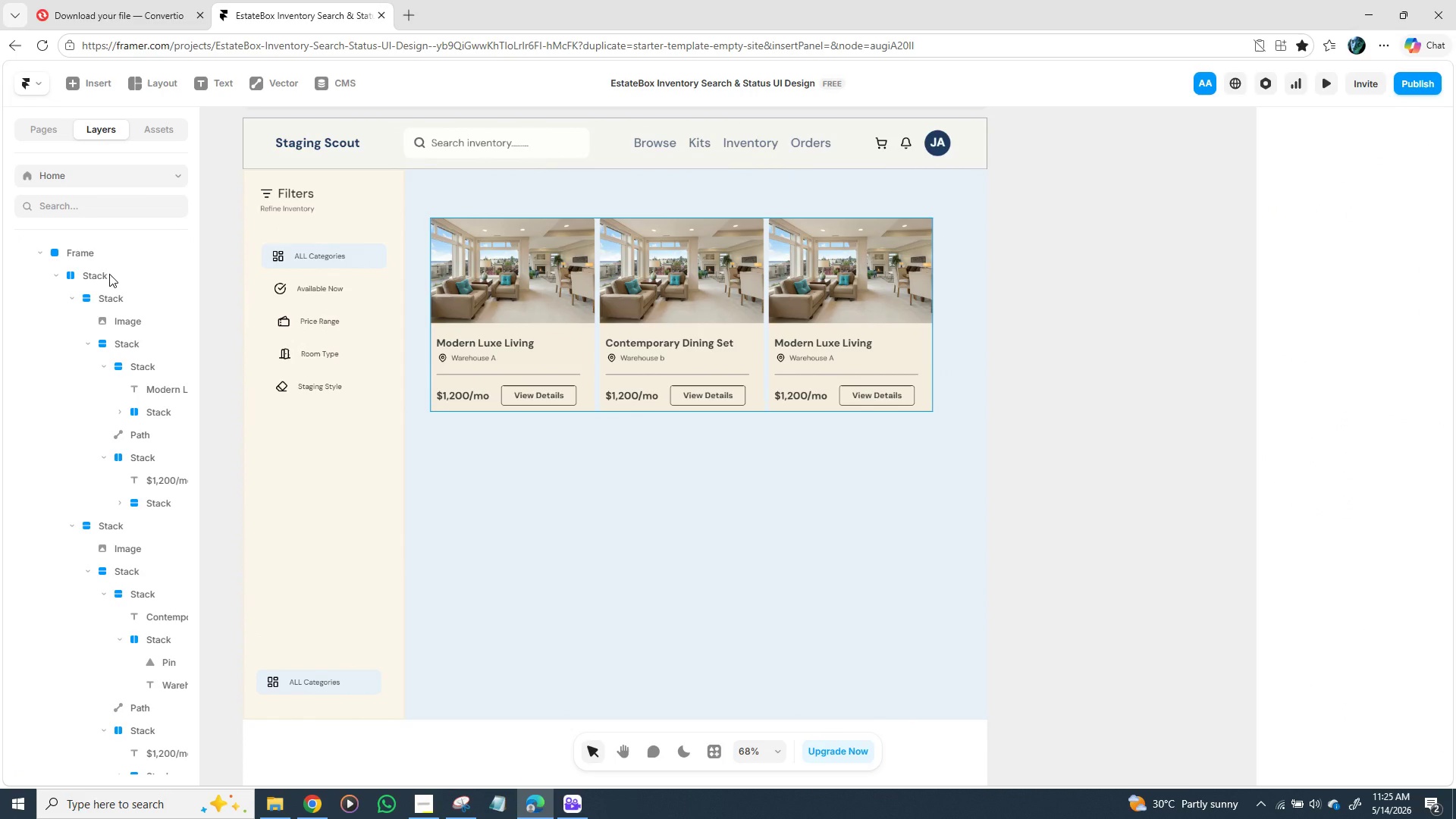 
left_click([106, 274])
 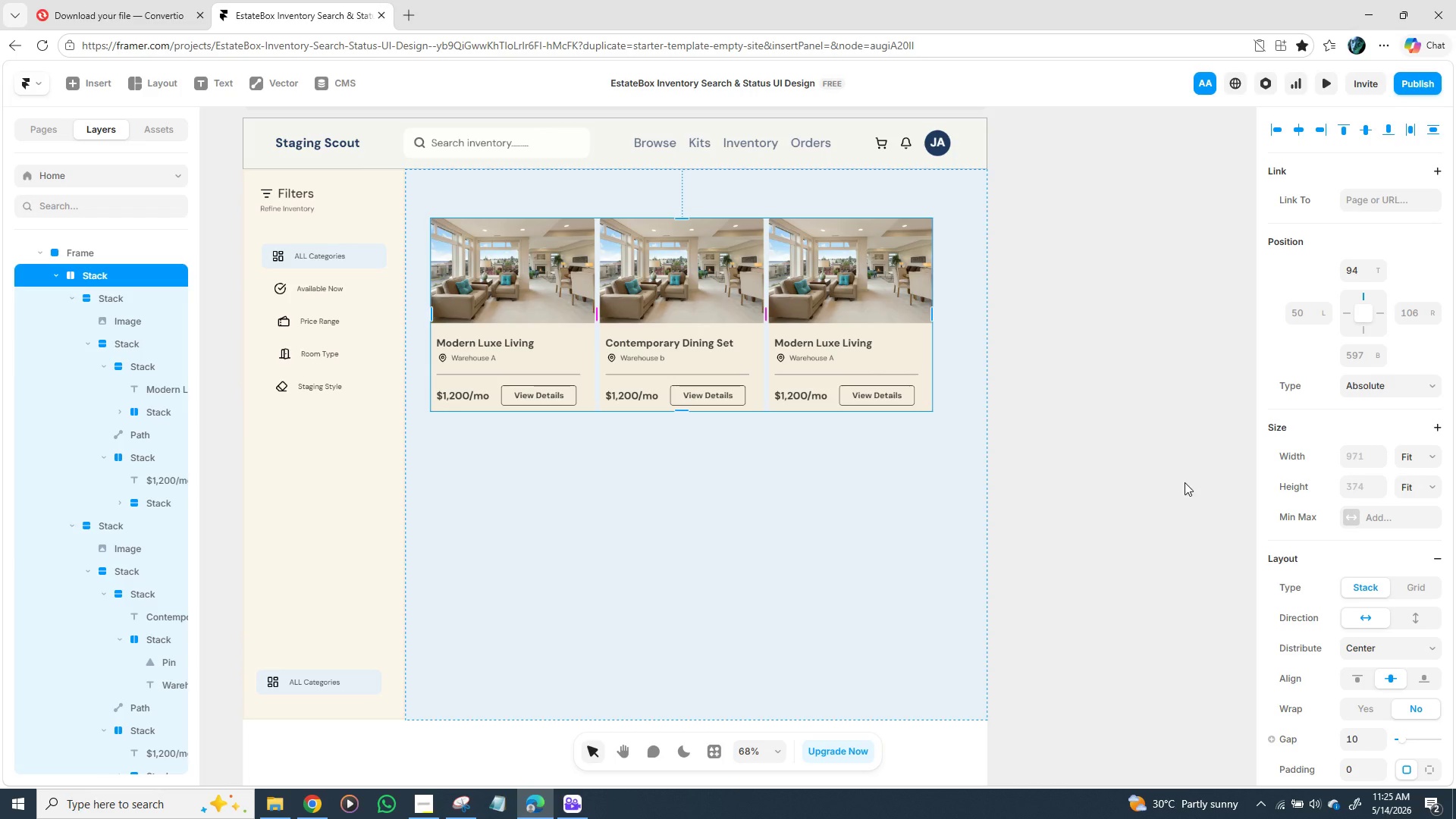 
wait(10.56)
 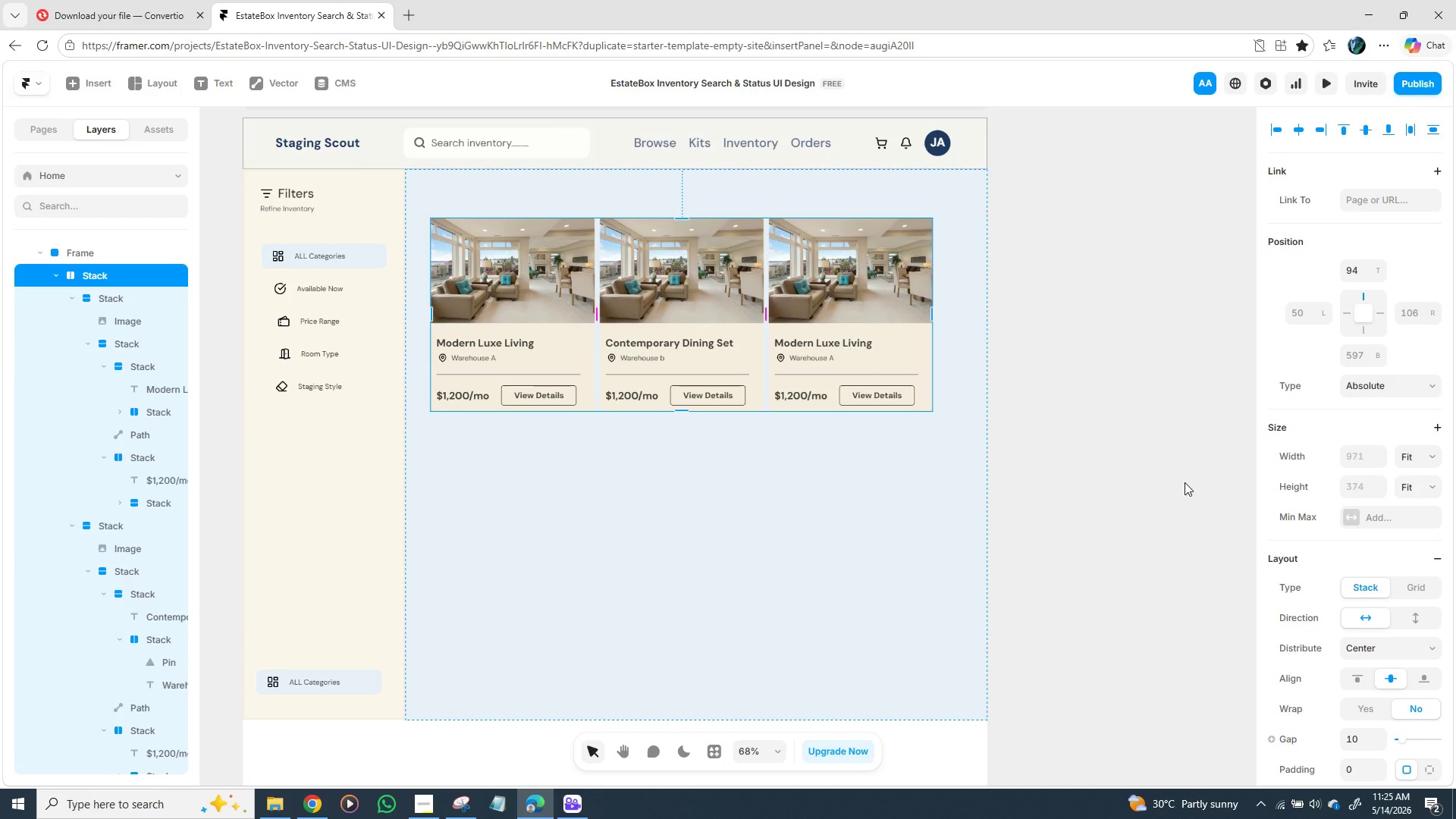 
left_click_drag(start_coordinate=[1402, 617], to_coordinate=[1415, 617])
 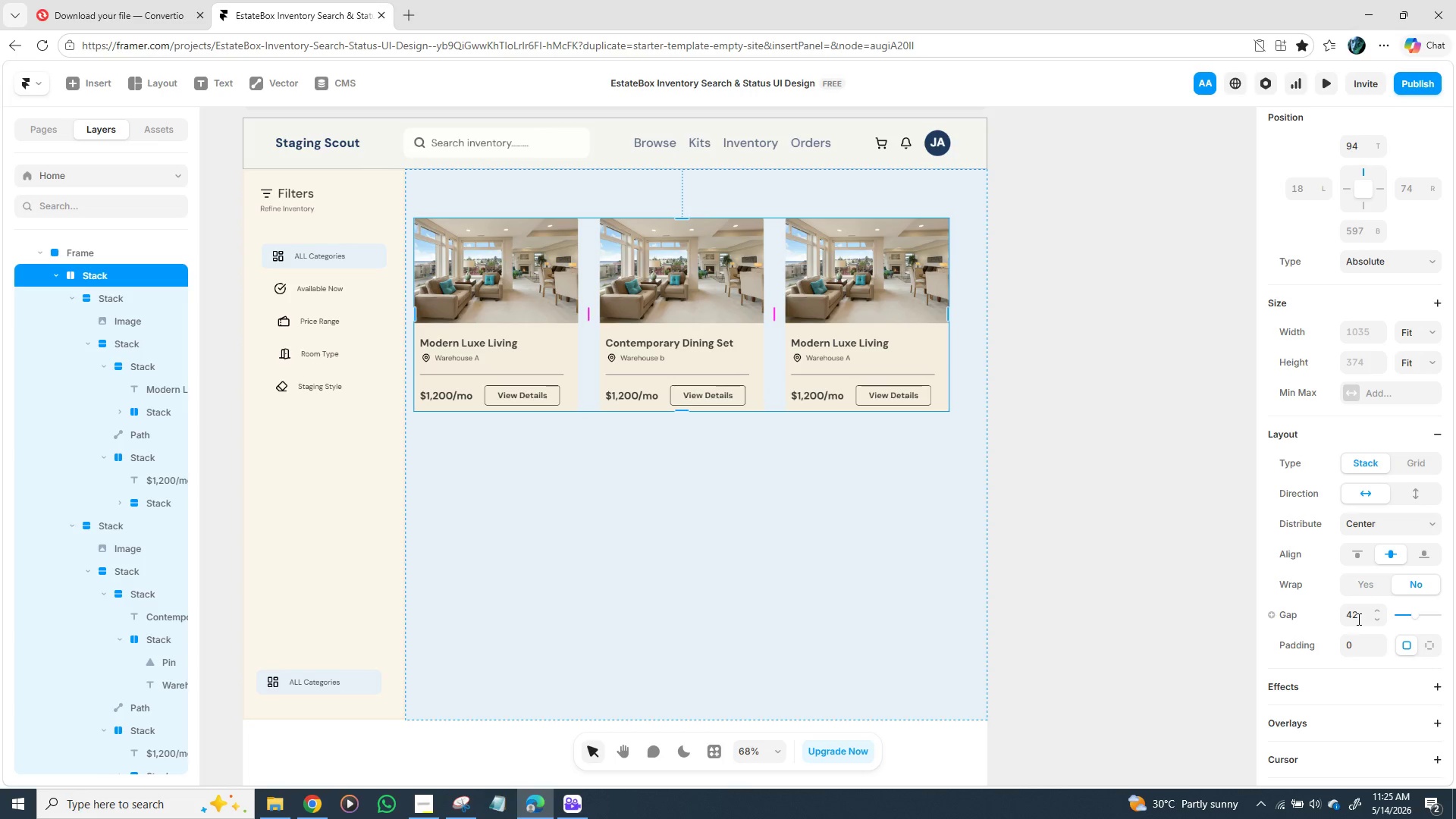 
left_click([1357, 619])
 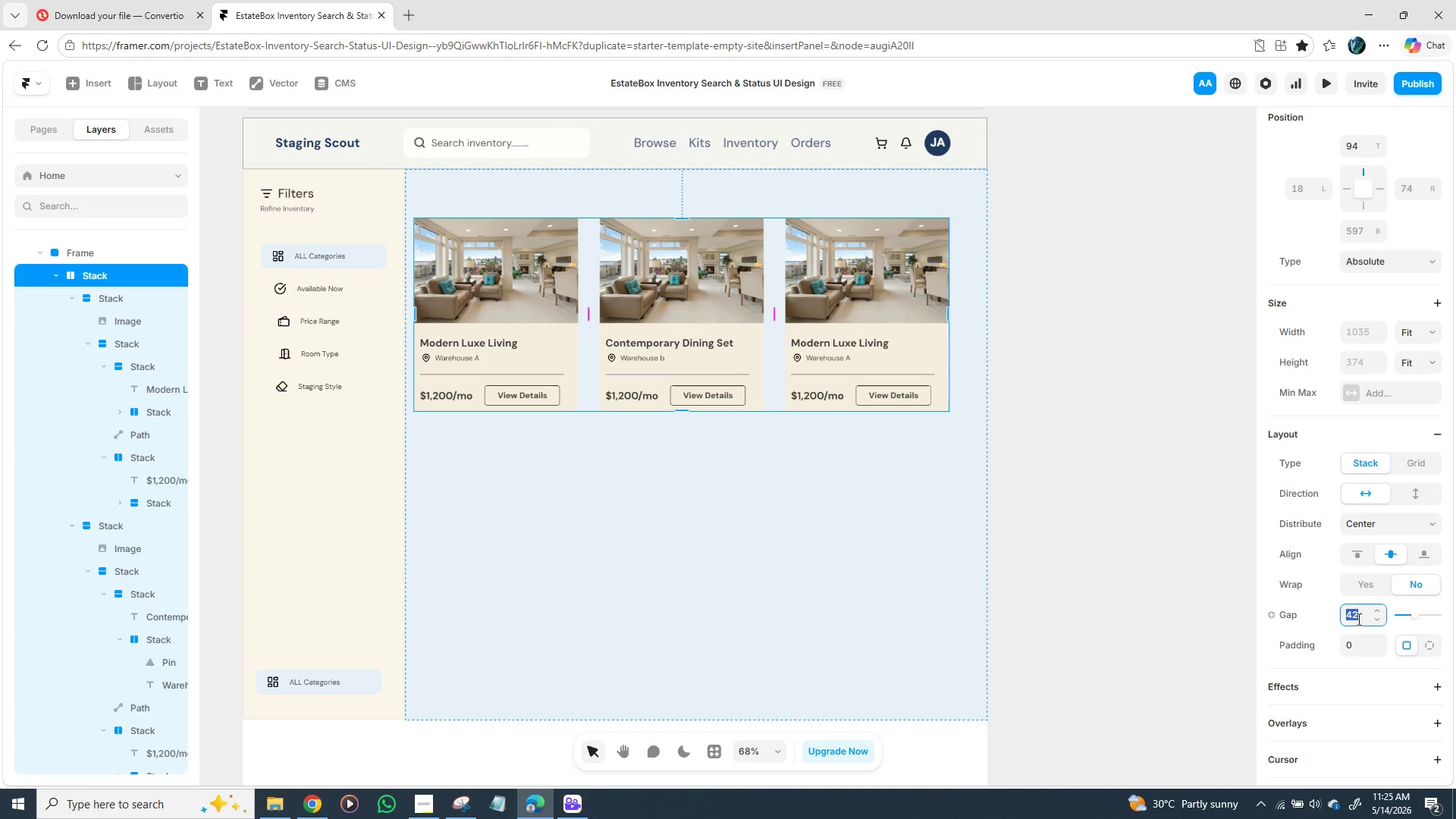 
type(38)
 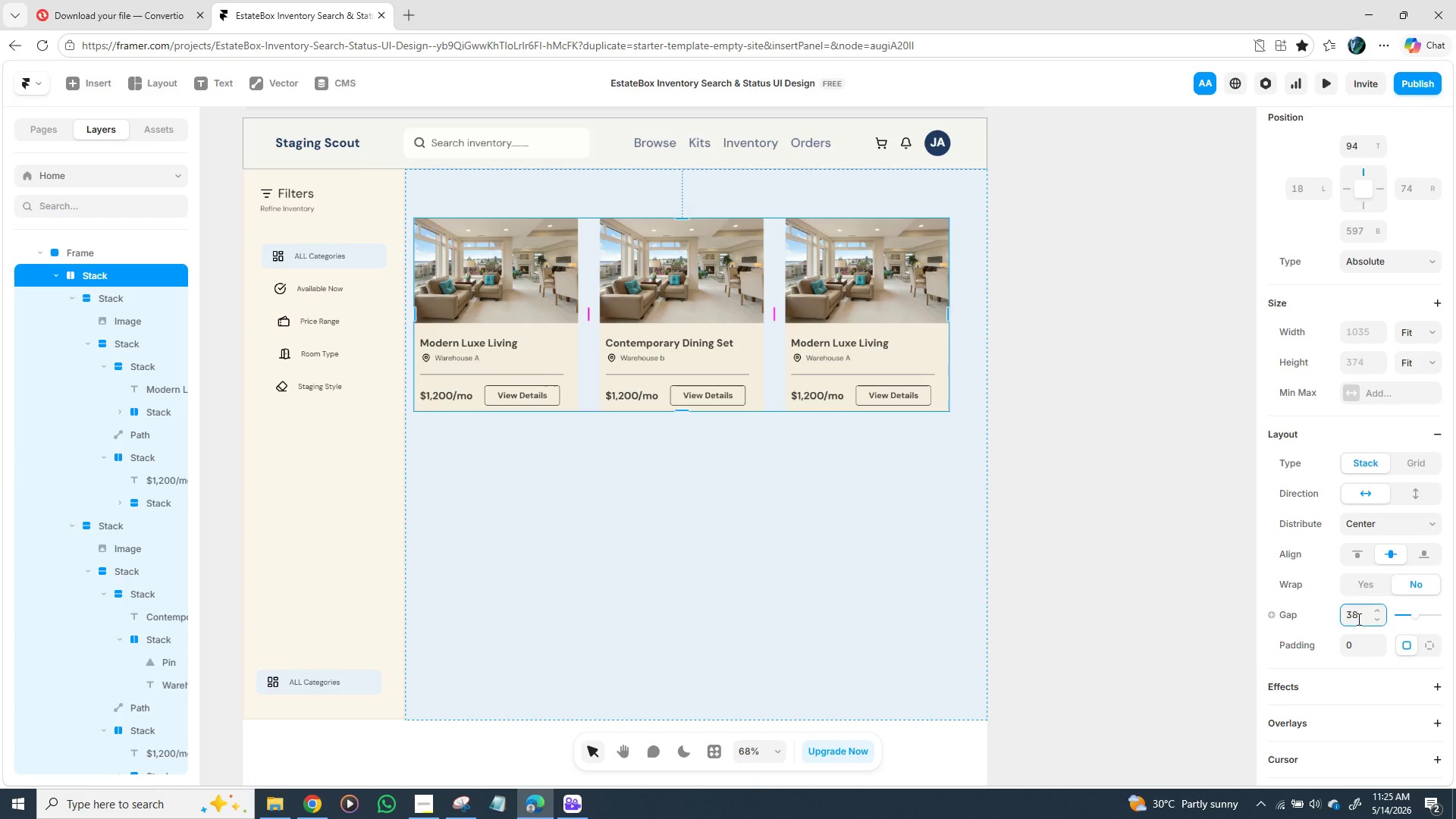 
key(Enter)
 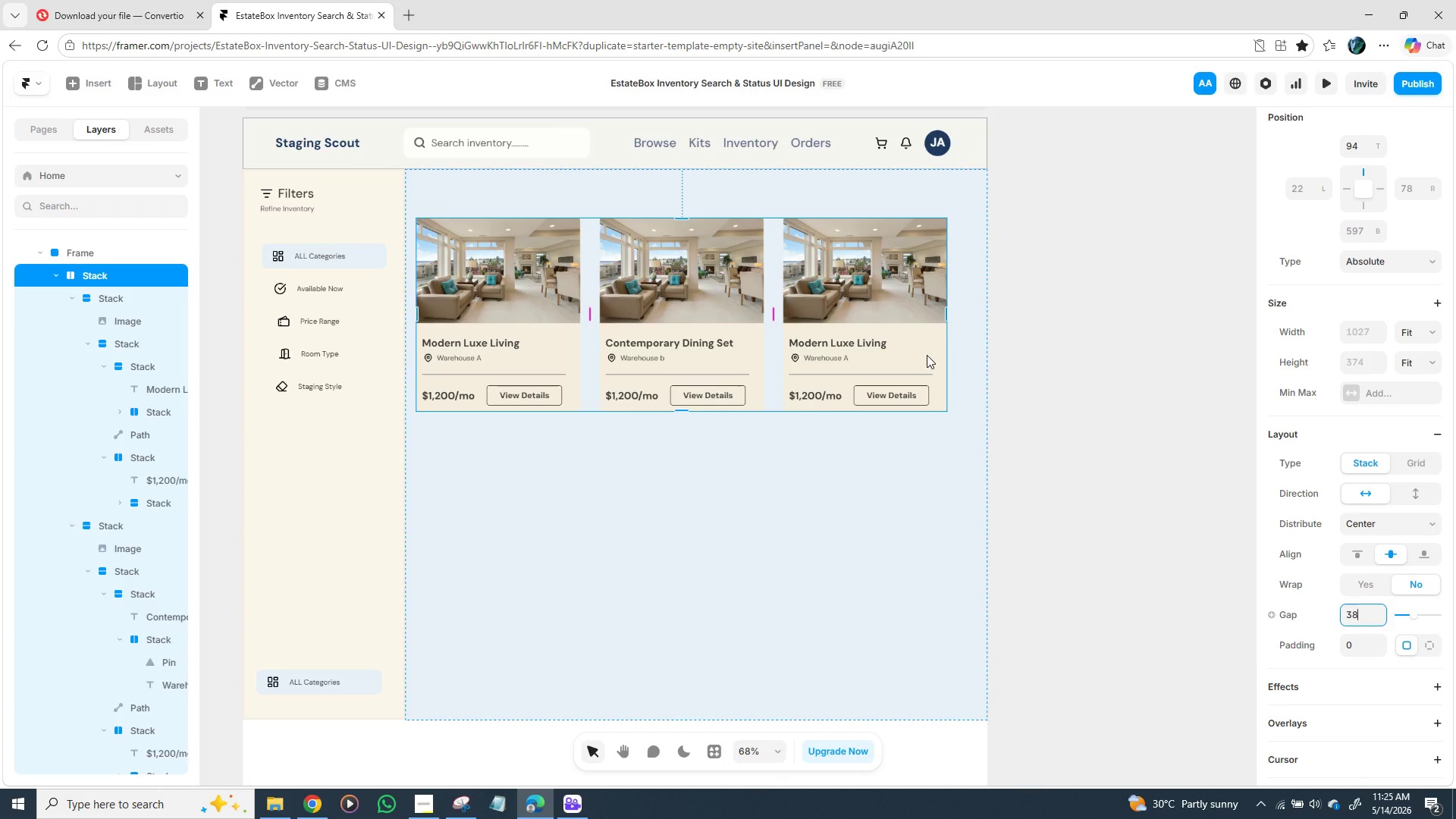 
left_click_drag(start_coordinate=[927, 355], to_coordinate=[942, 360])
 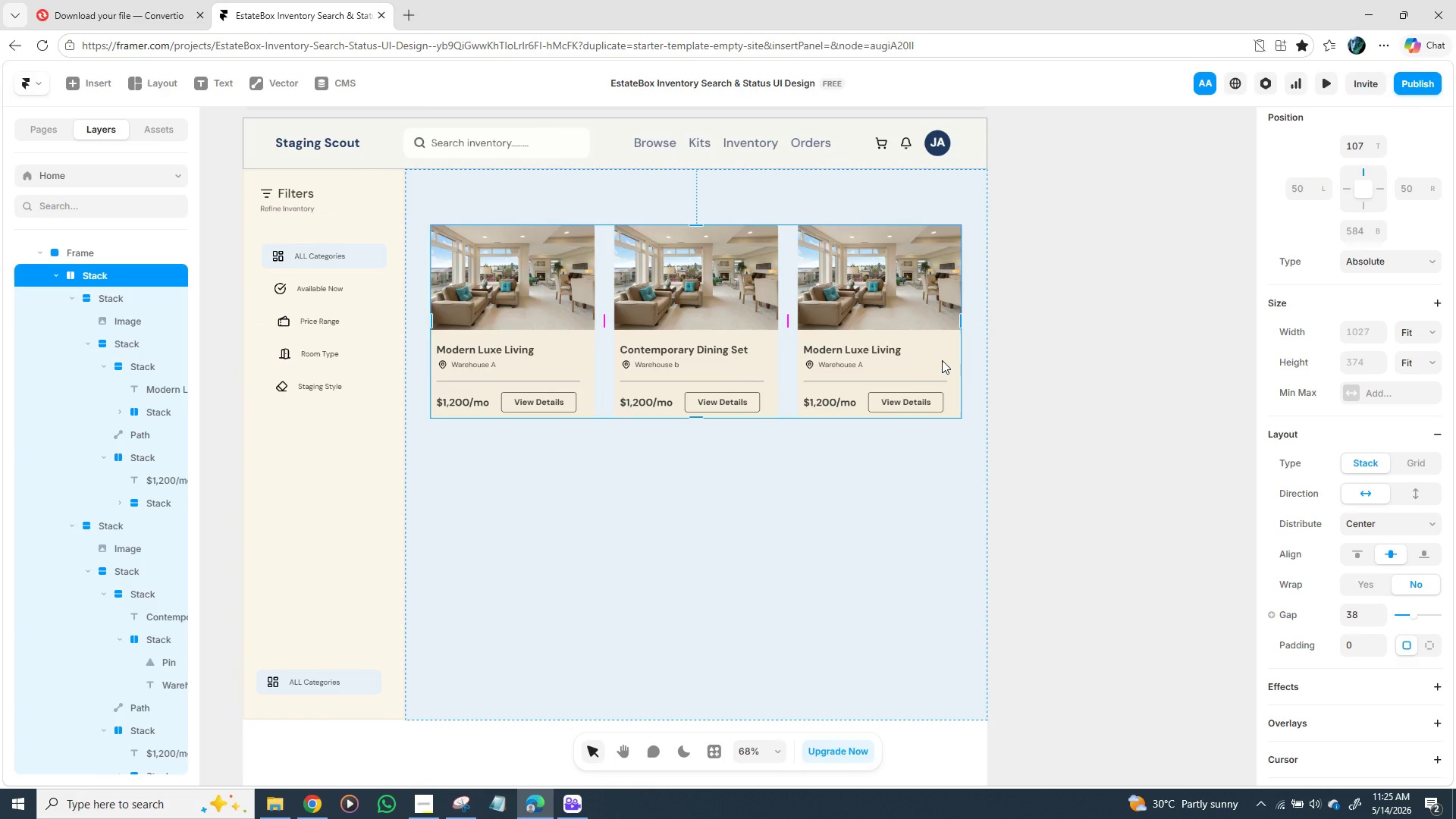 
key(Control+D)
 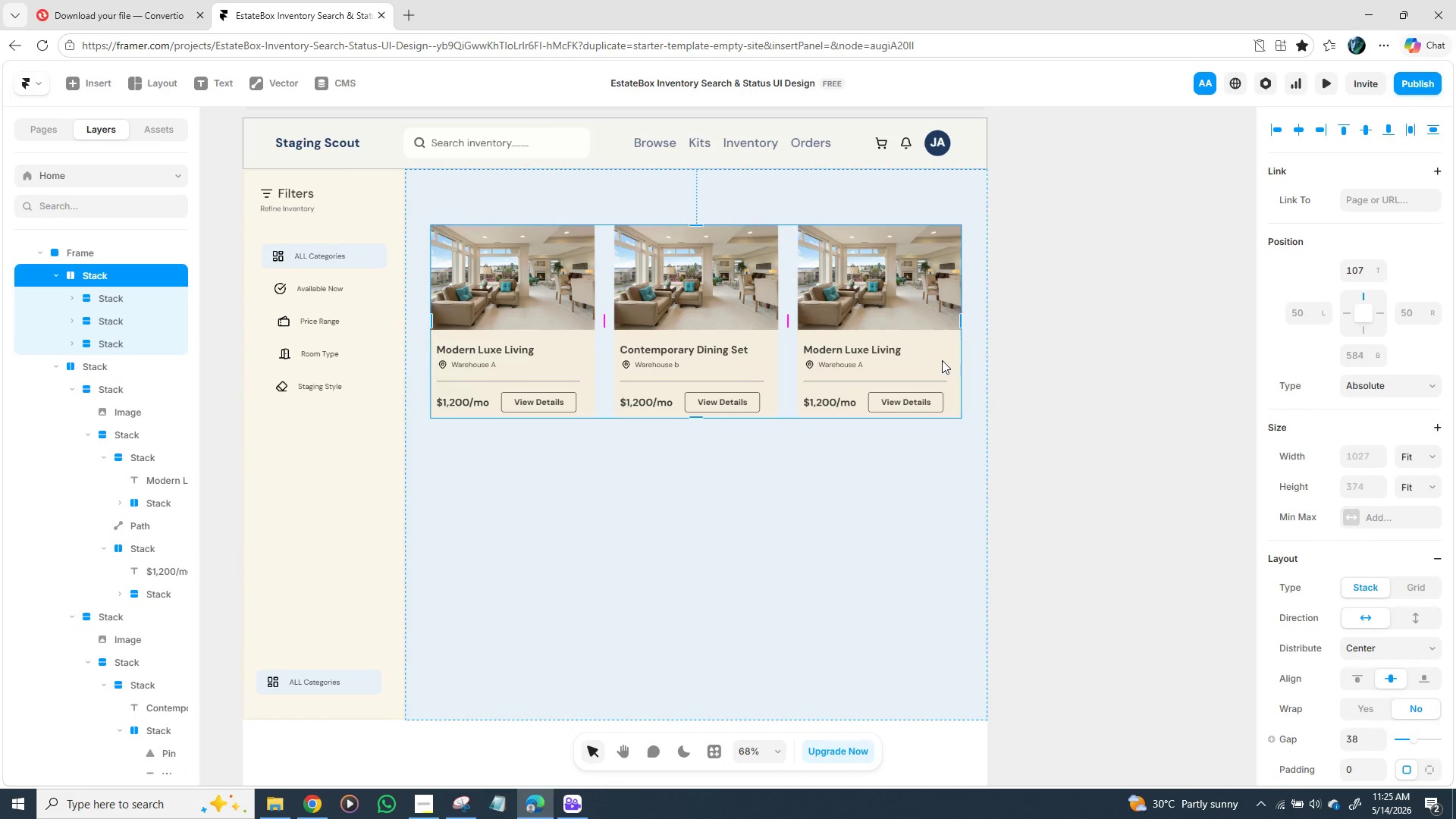 
left_click_drag(start_coordinate=[942, 360], to_coordinate=[943, 567])
 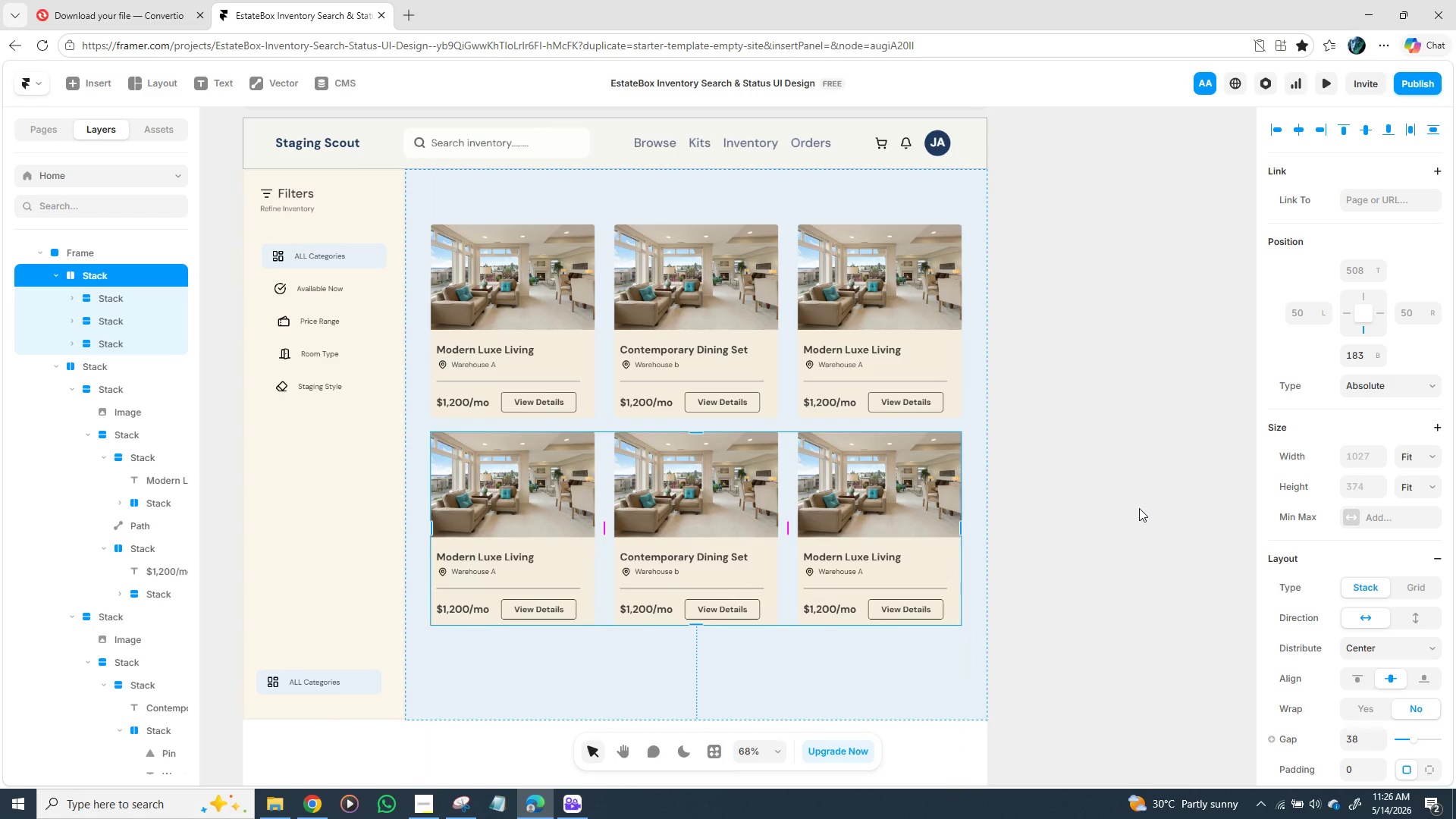 
left_click([1138, 508])
 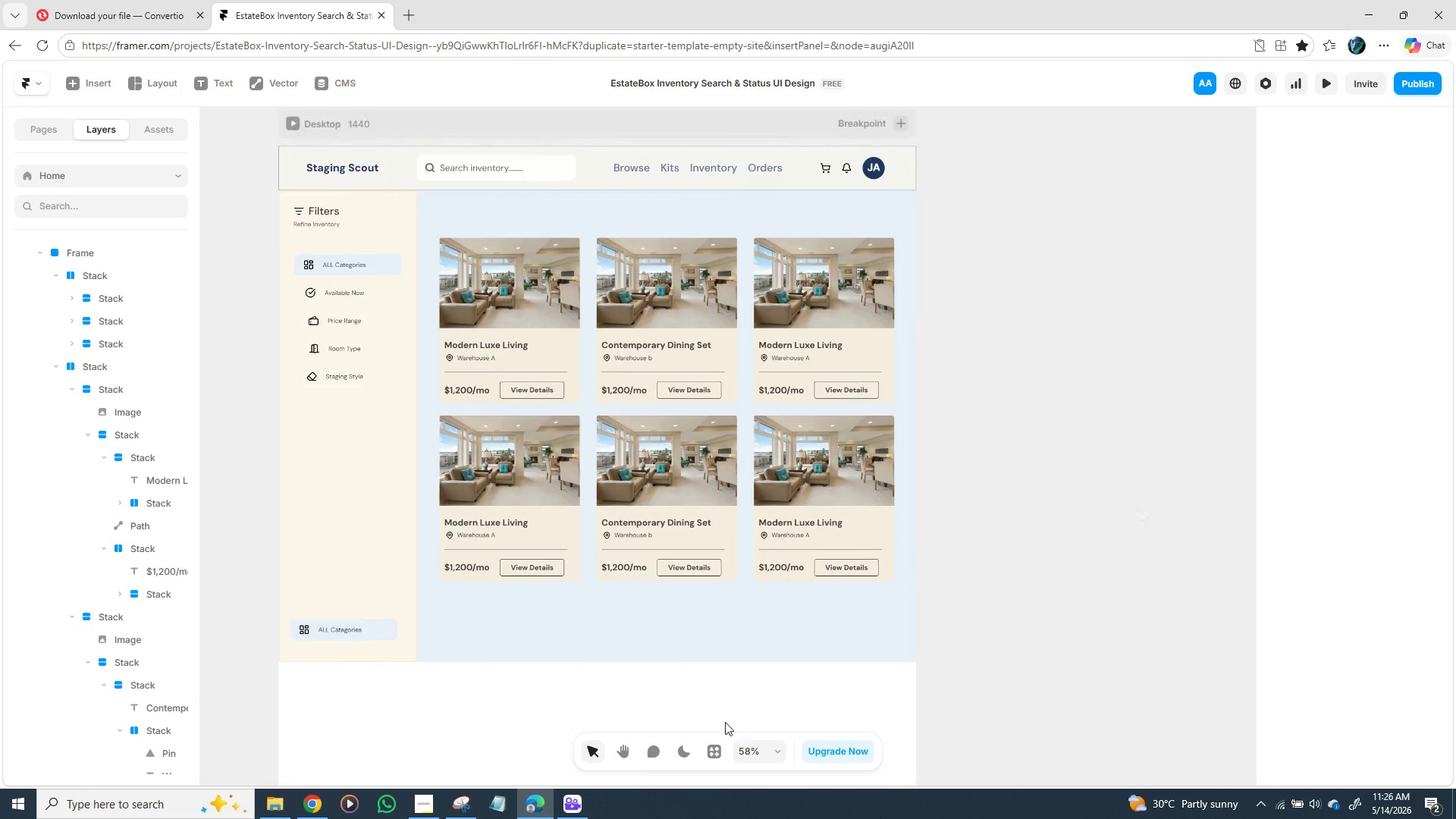 
wait(6.51)
 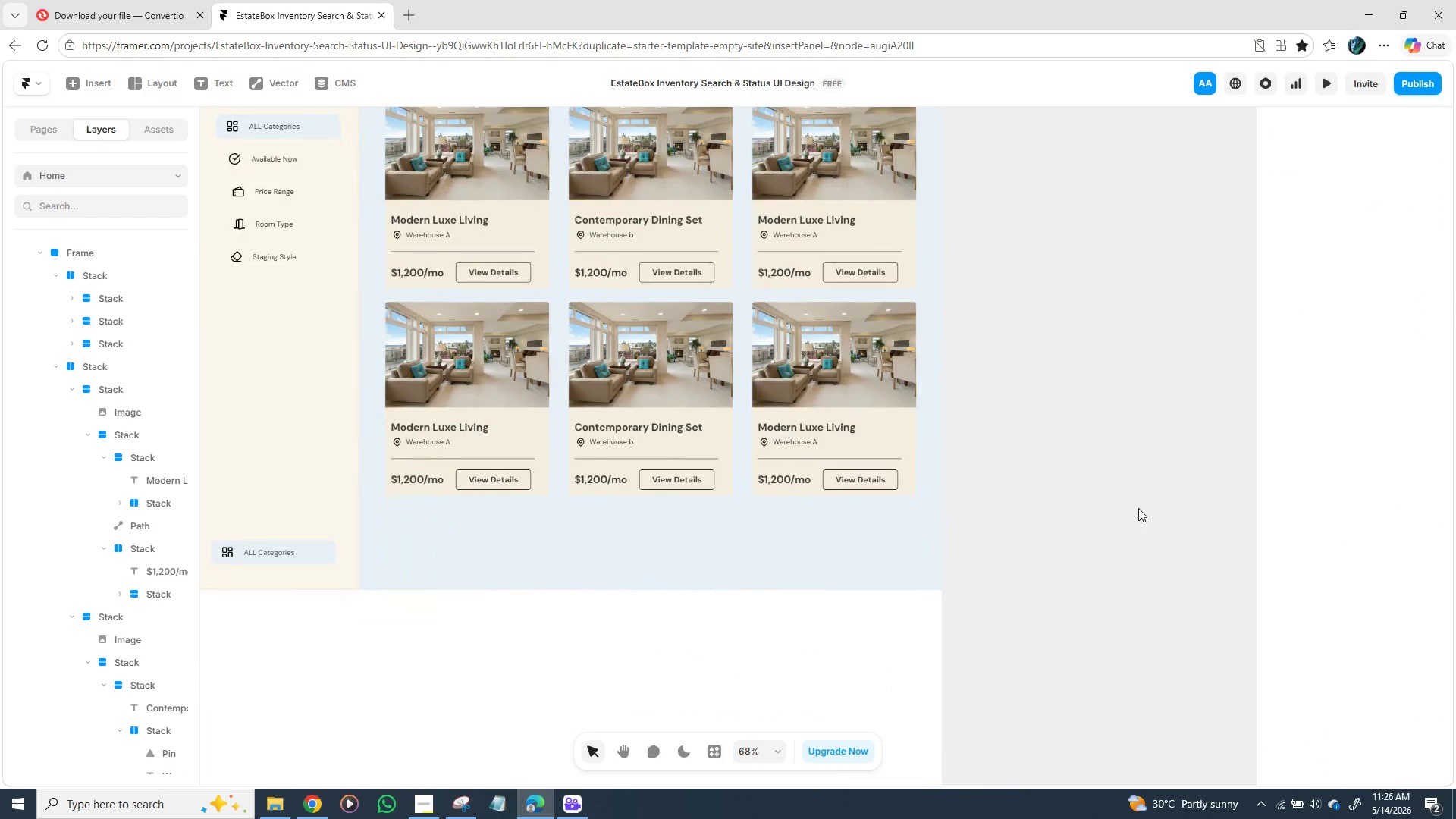 
left_click([421, 808])